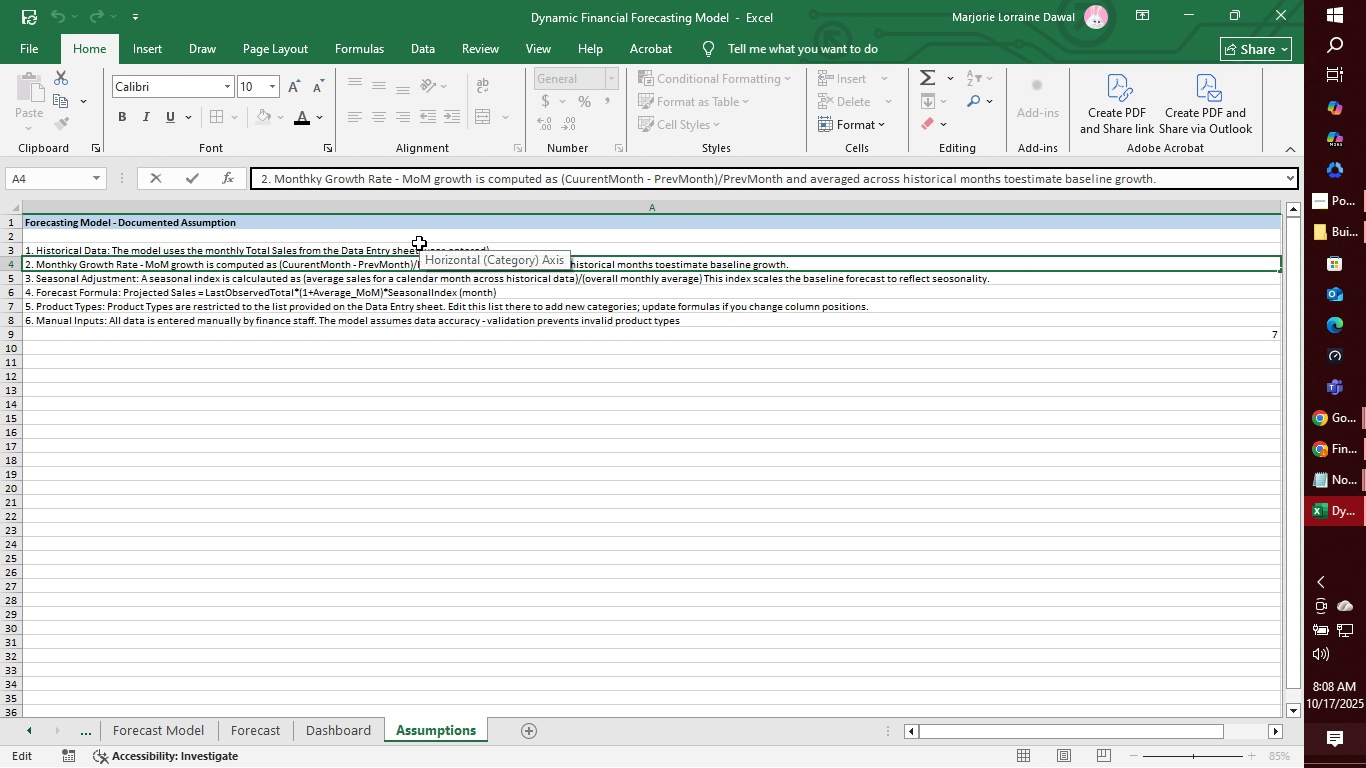 
key(Backspace)
 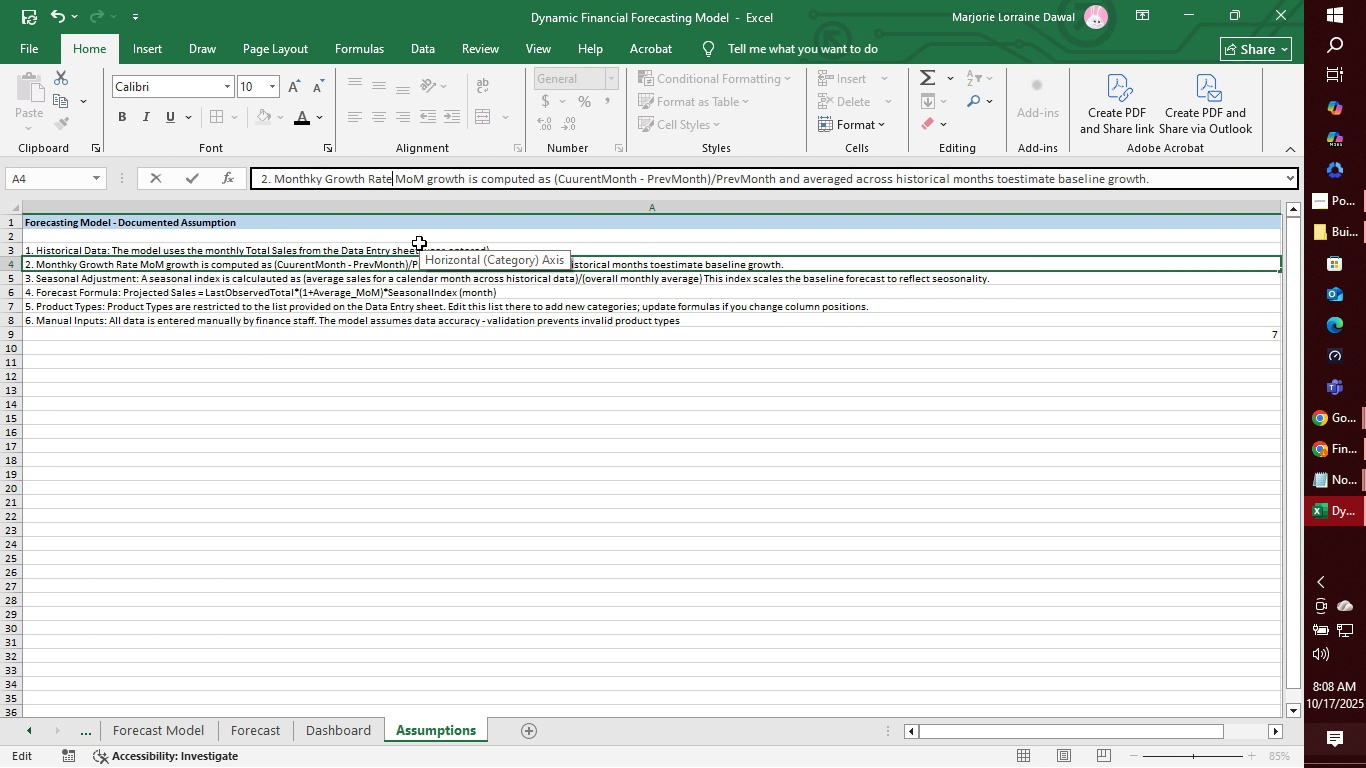 
key(Backspace)
 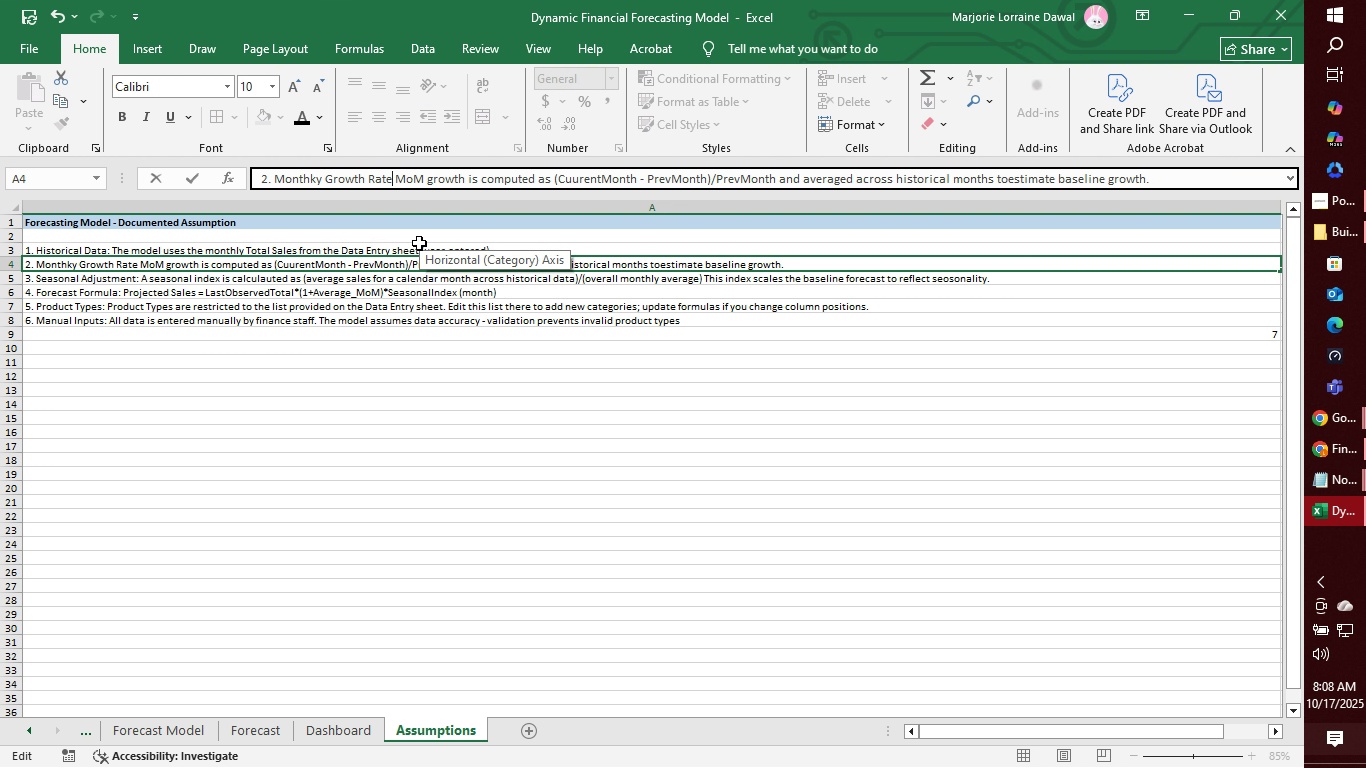 
key(Shift+Semicolon)
 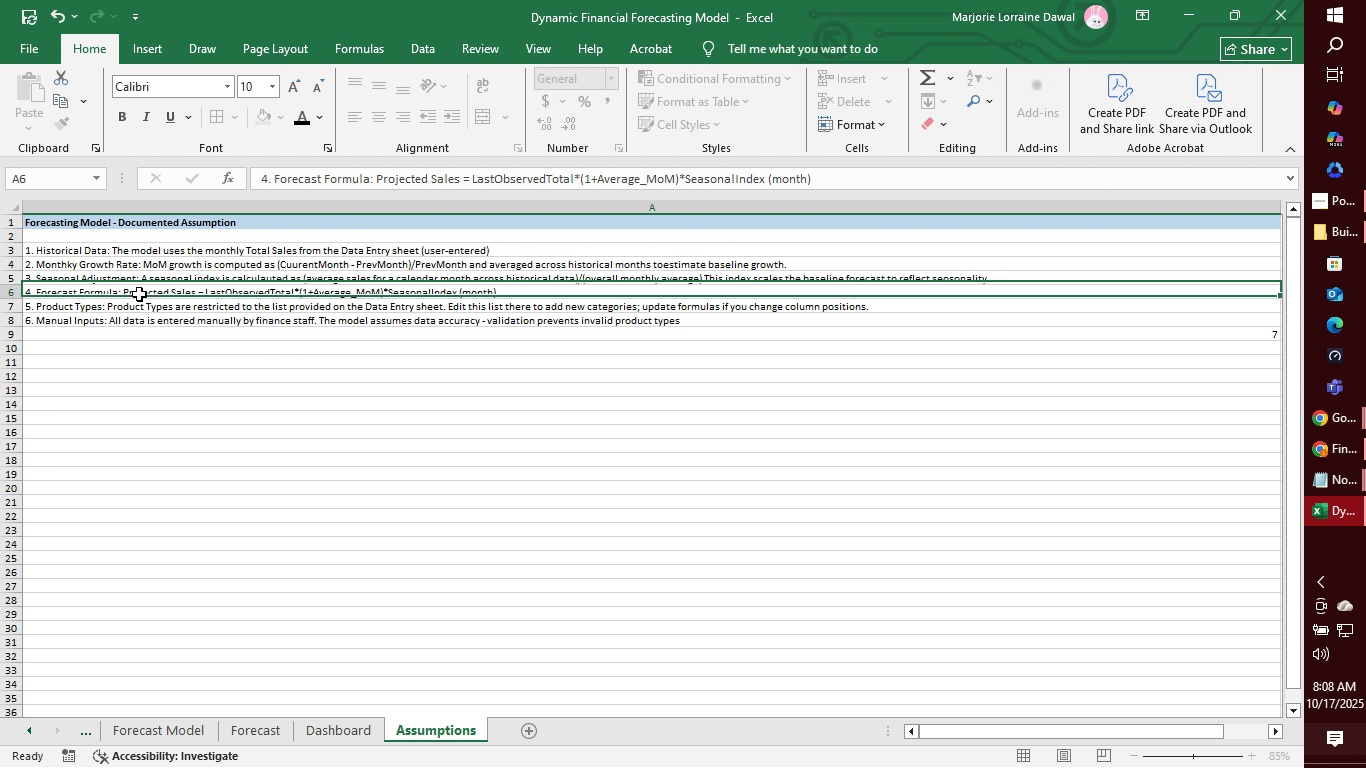 
double_click([139, 304])
 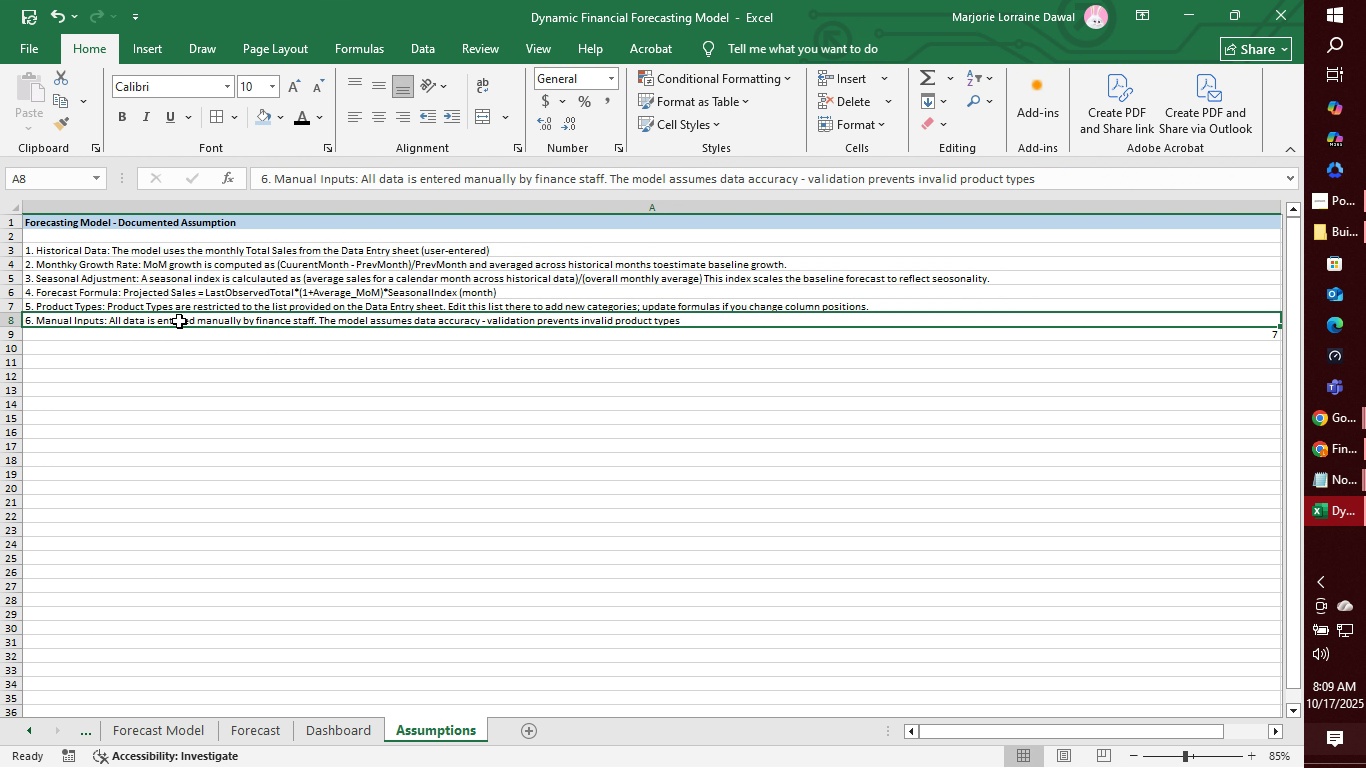 
triple_click([149, 321])
 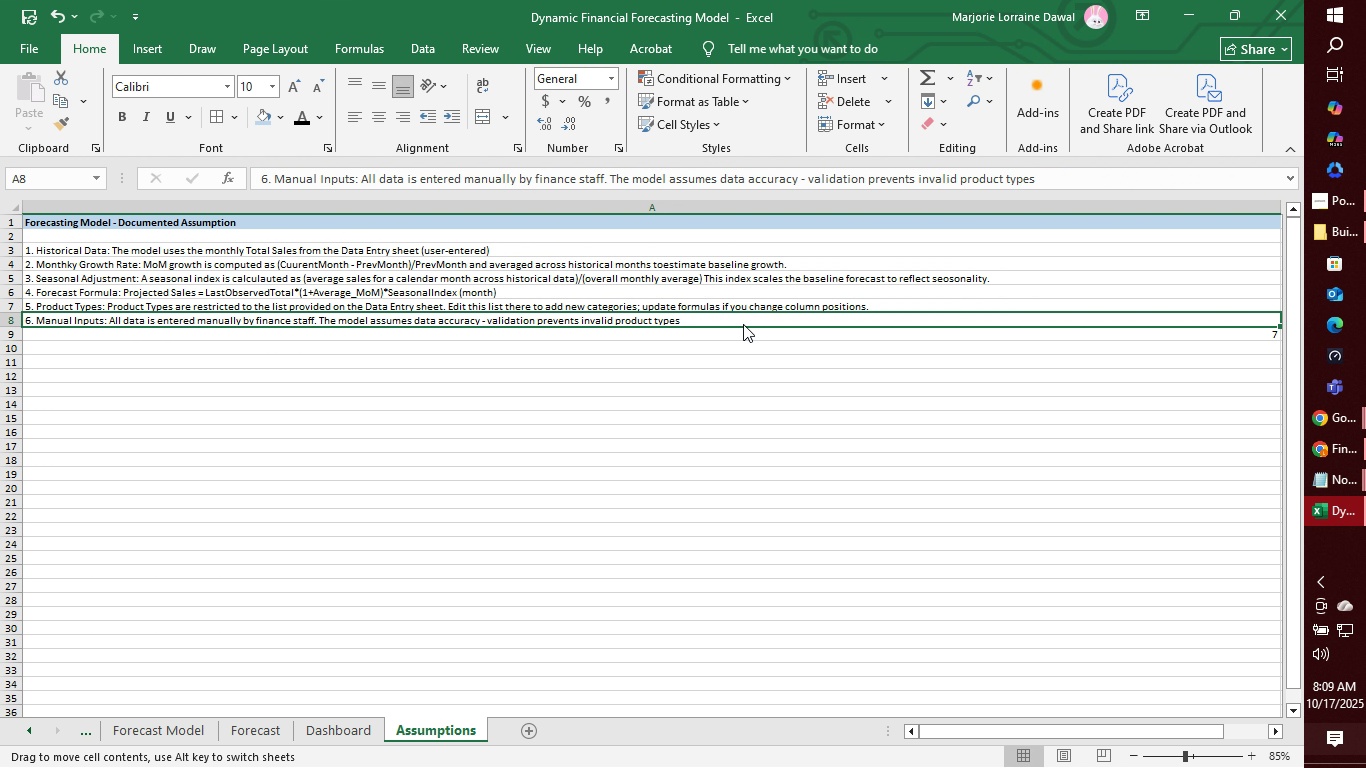 
left_click([743, 324])
 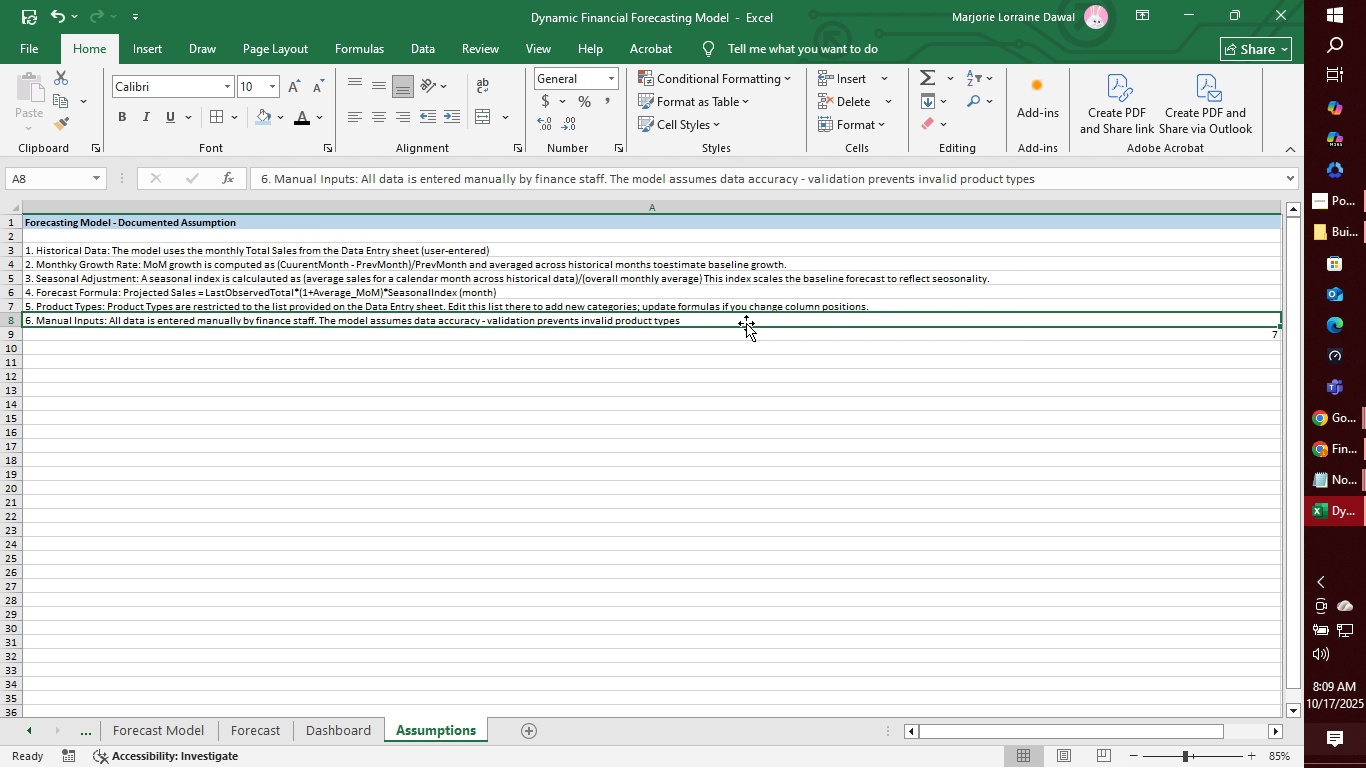 
wait(12.5)
 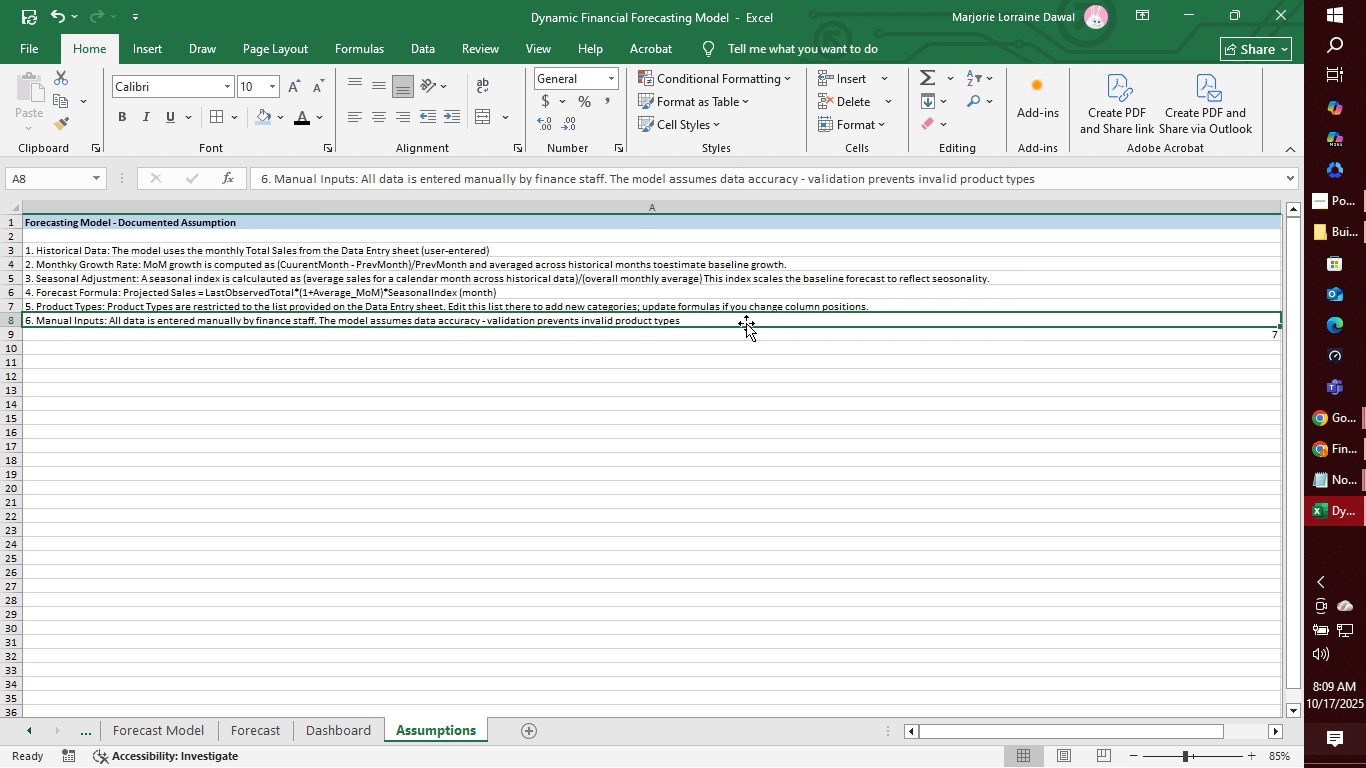 
left_click([1077, 175])
 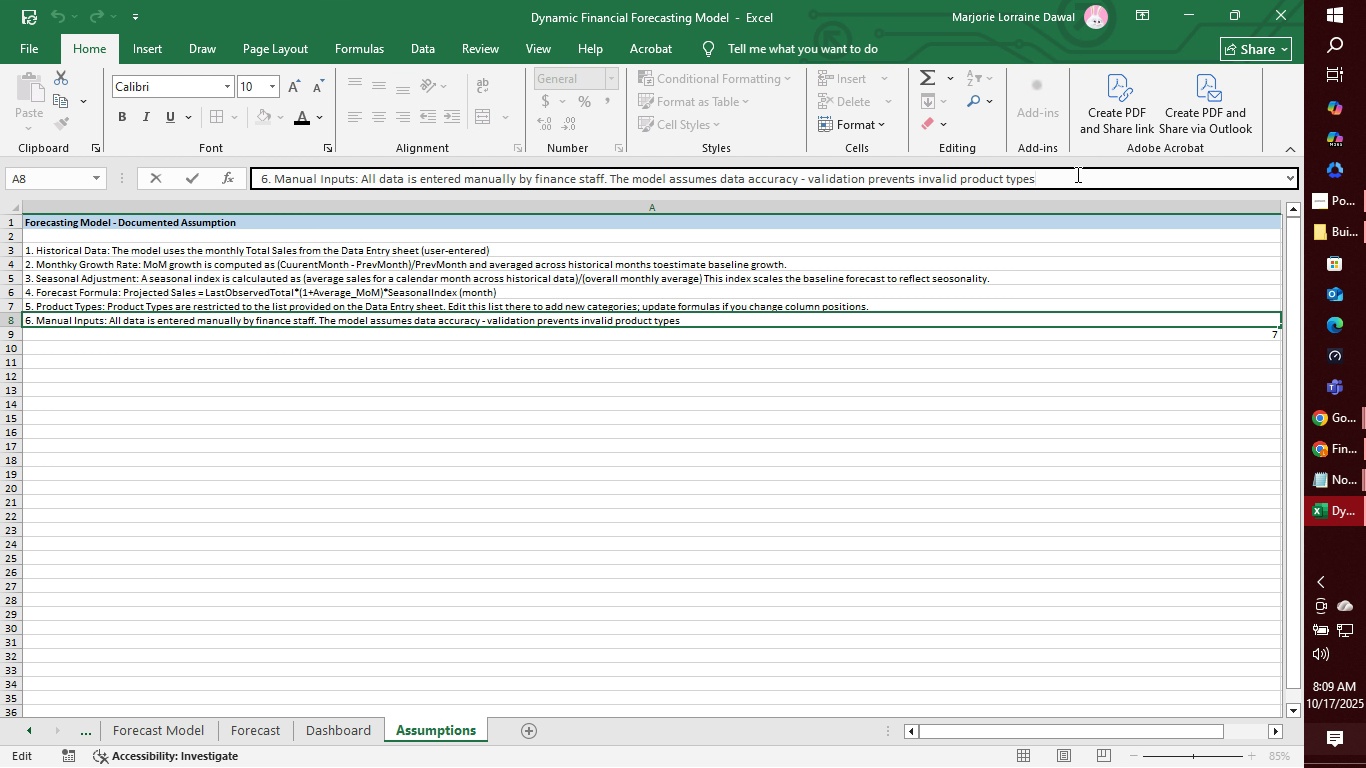 
key(Period)
 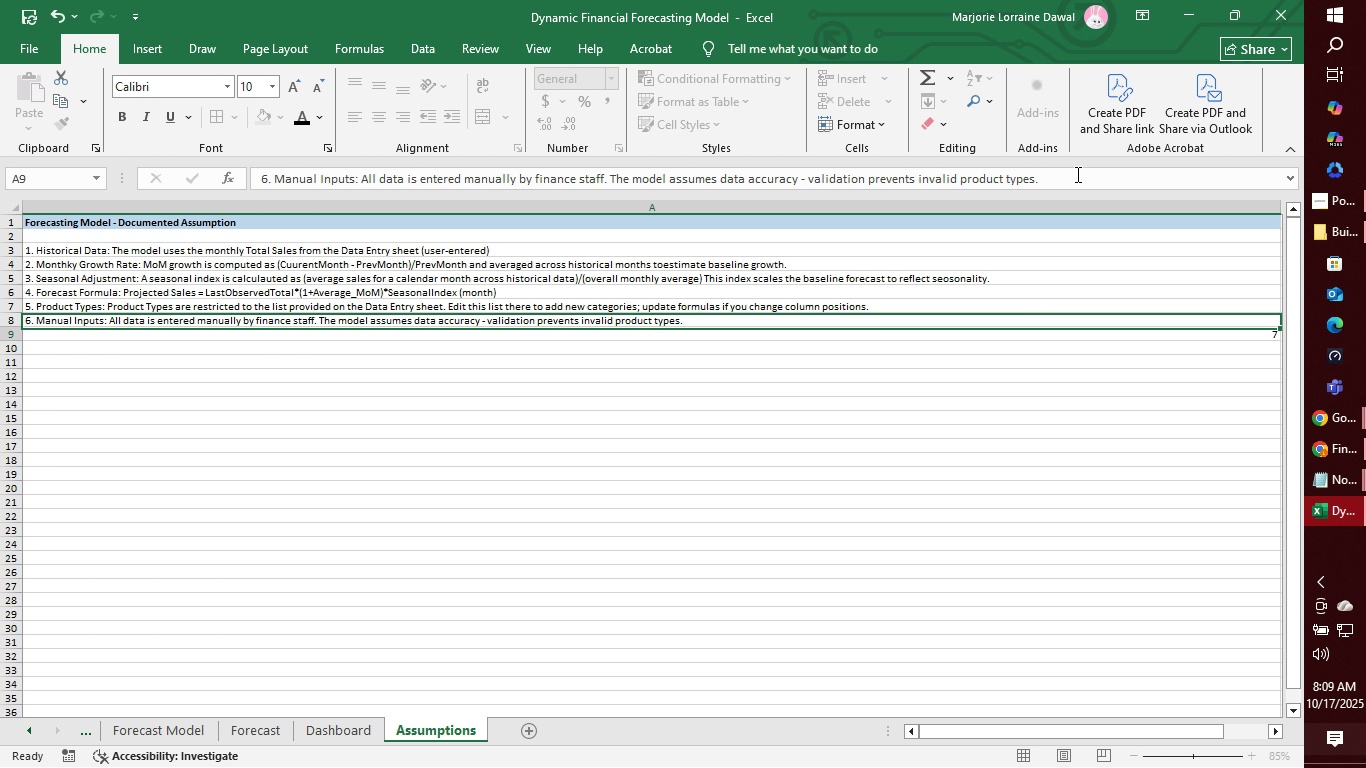 
key(Enter)
 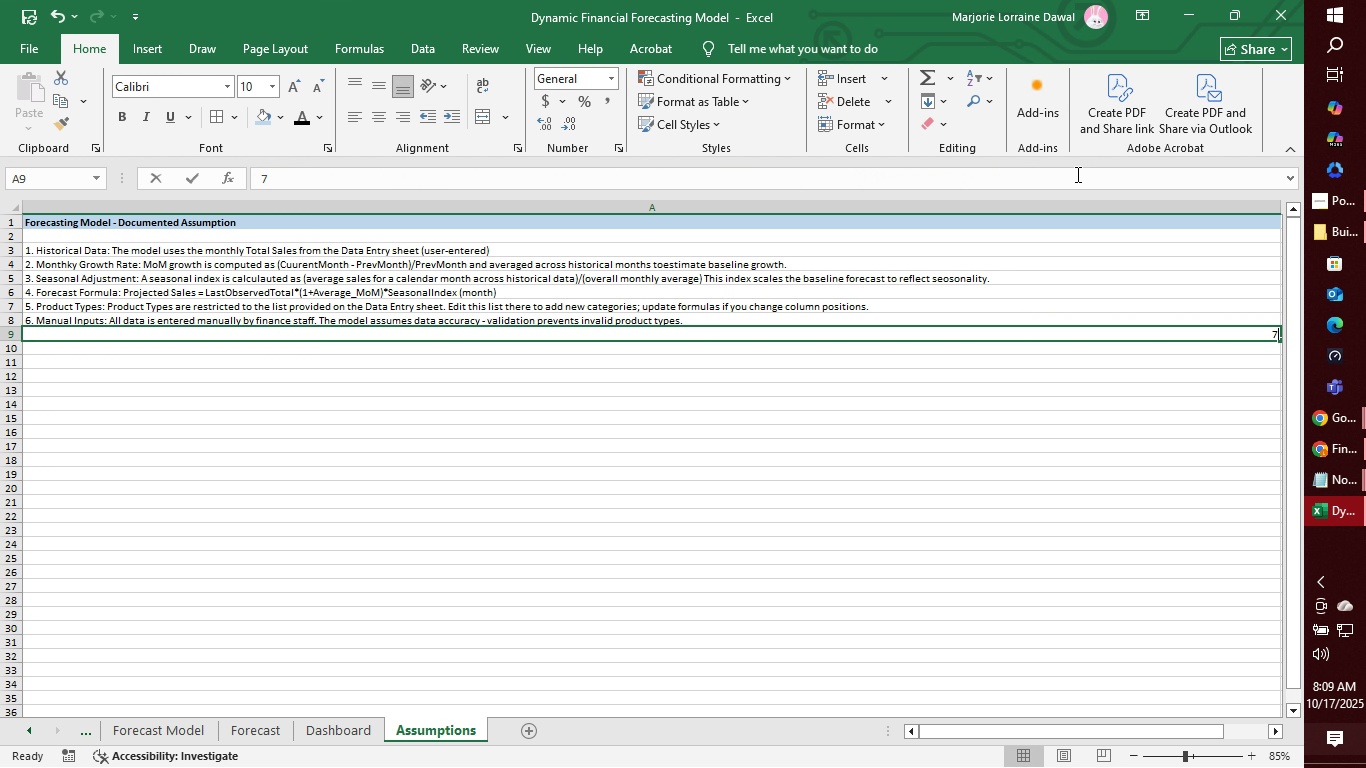 
key(7)
 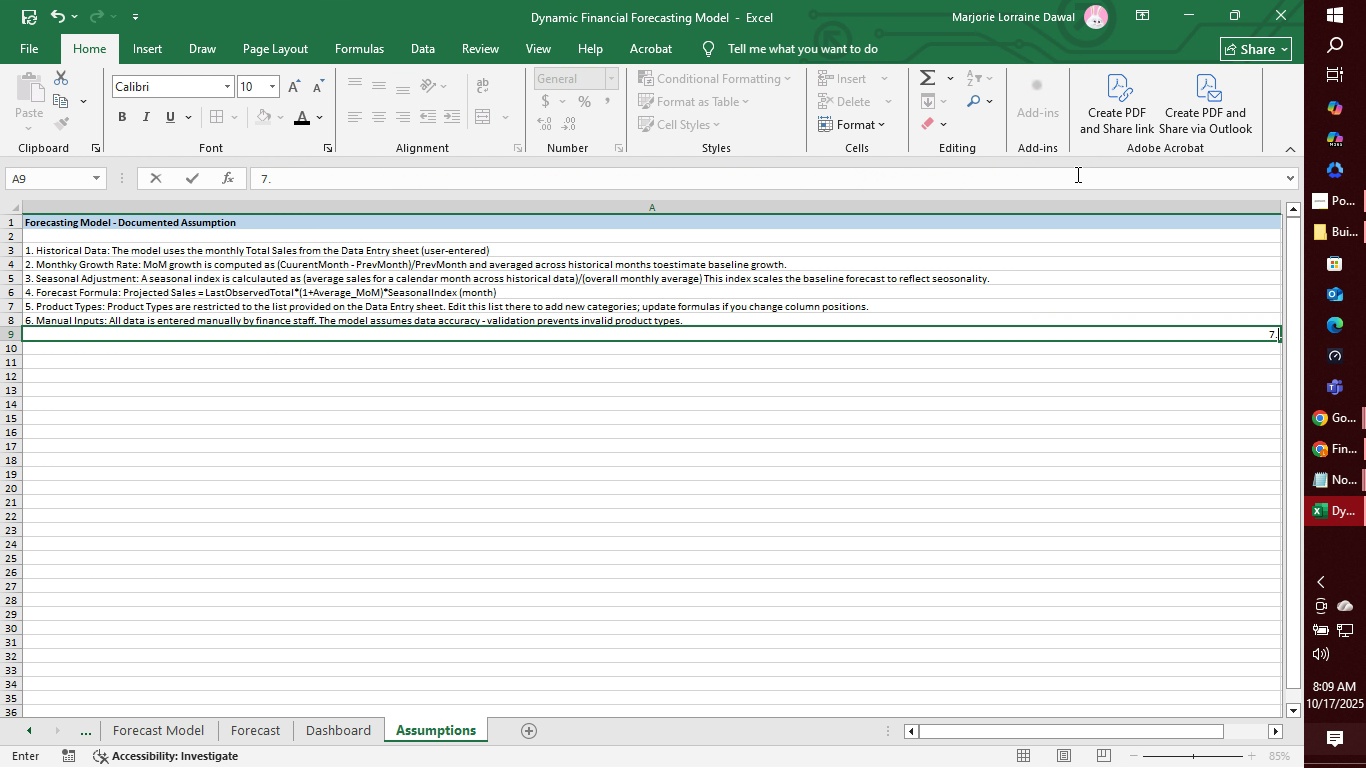 
key(Period)
 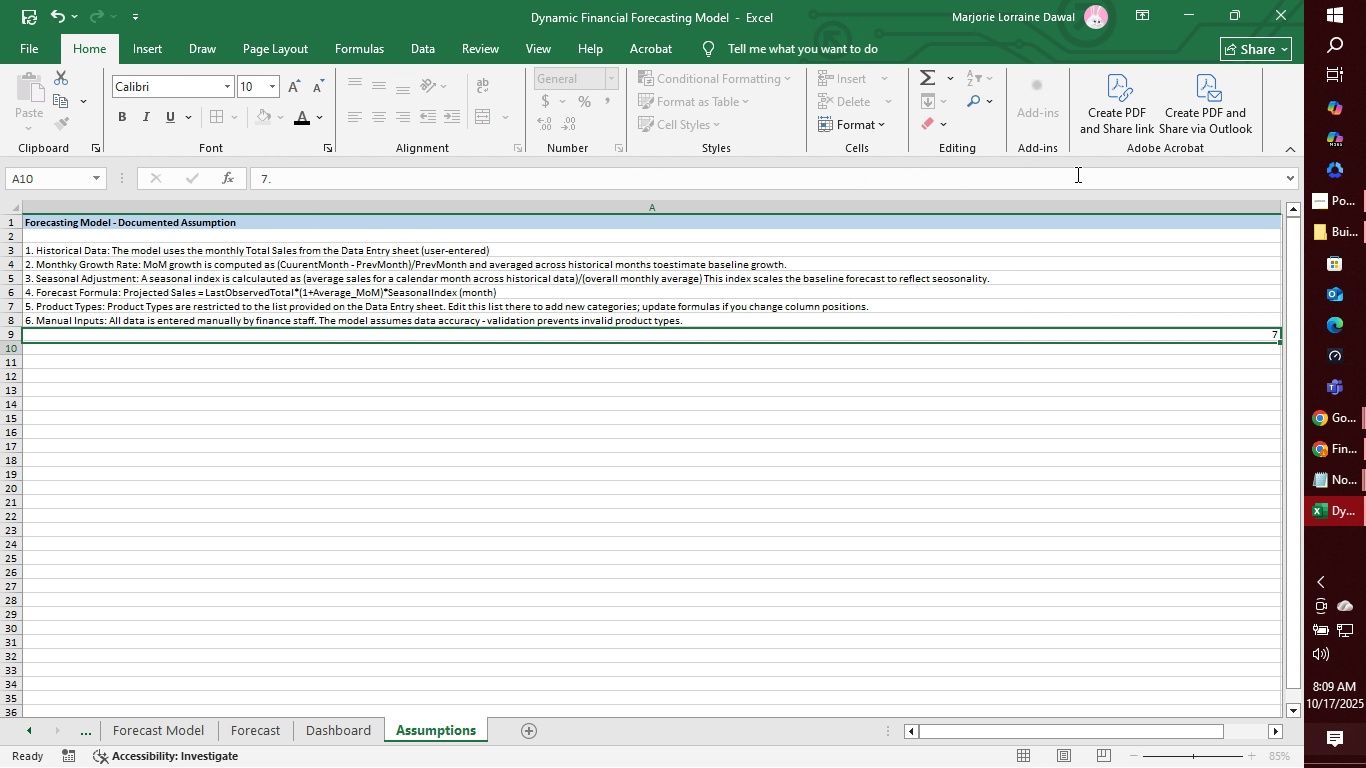 
key(Enter)
 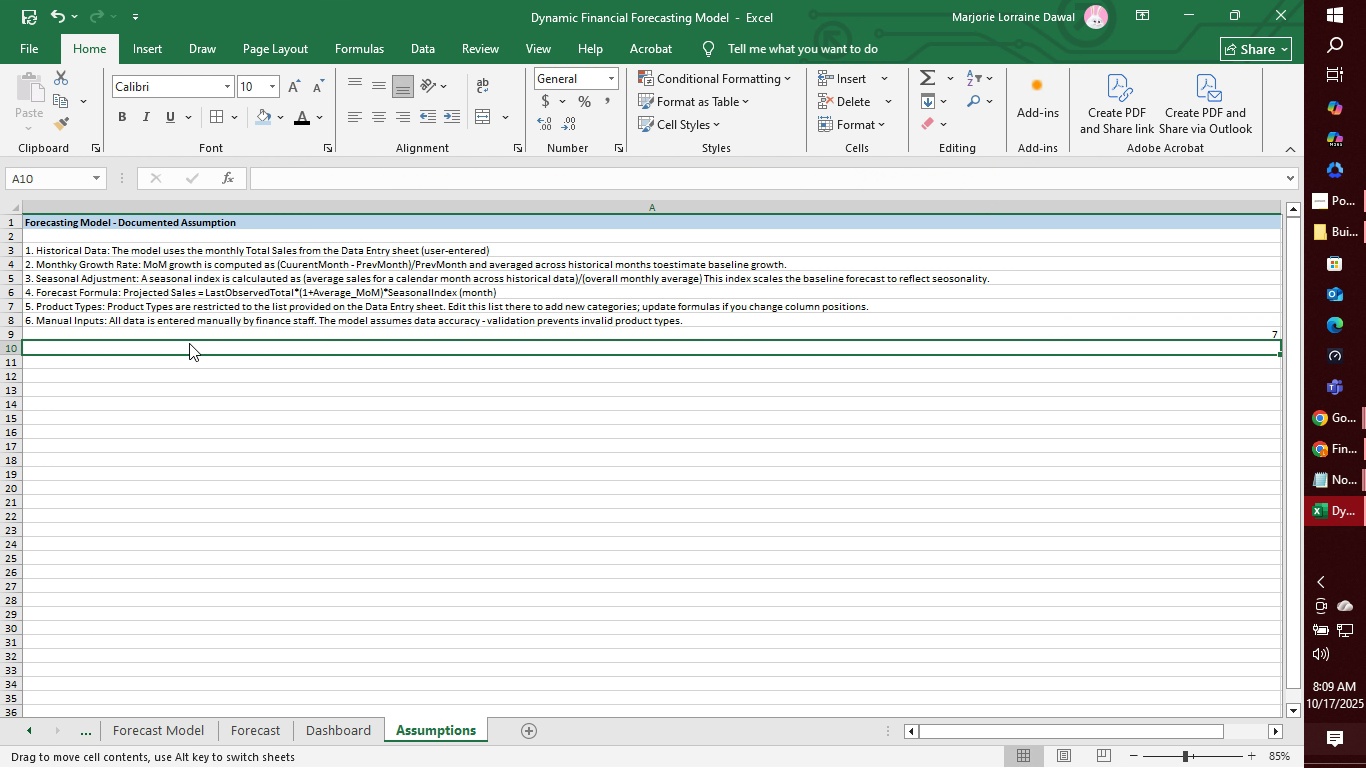 
left_click([185, 335])
 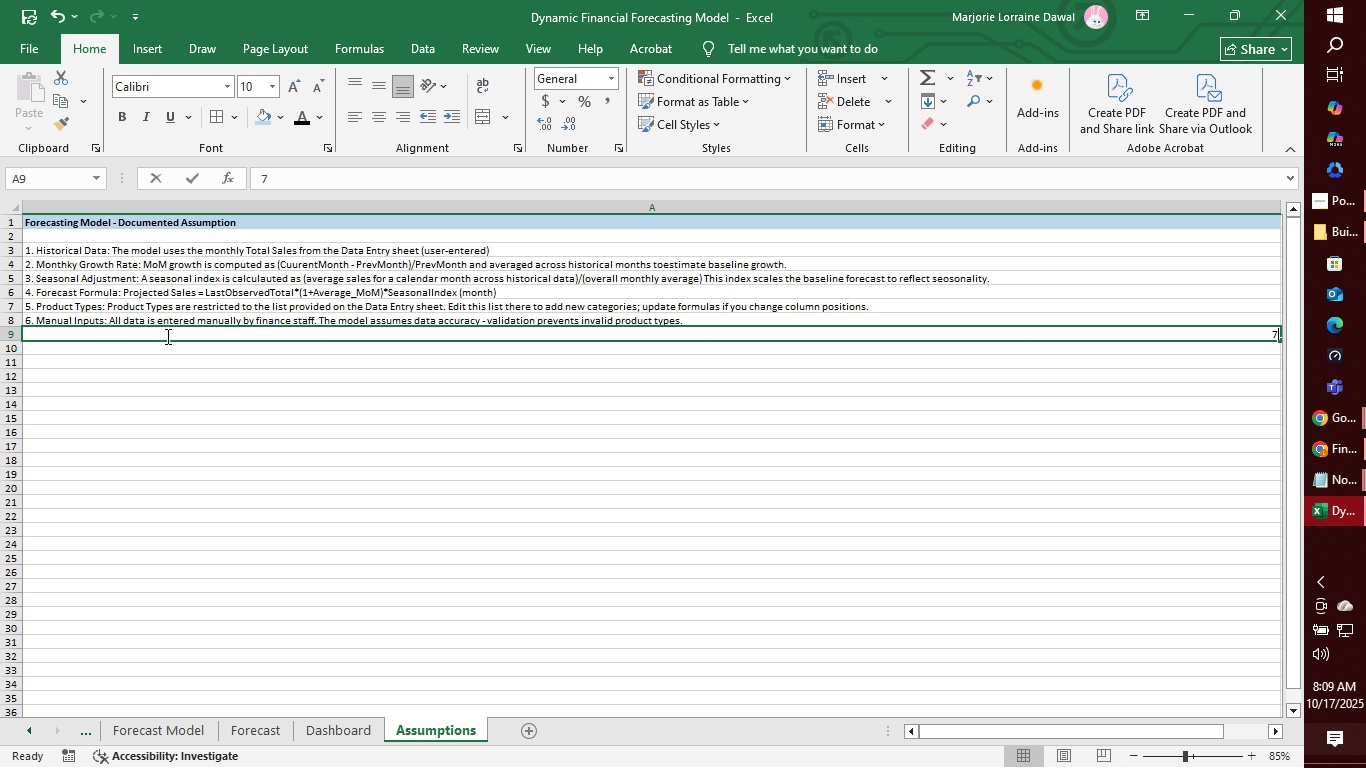 
key(Space)
 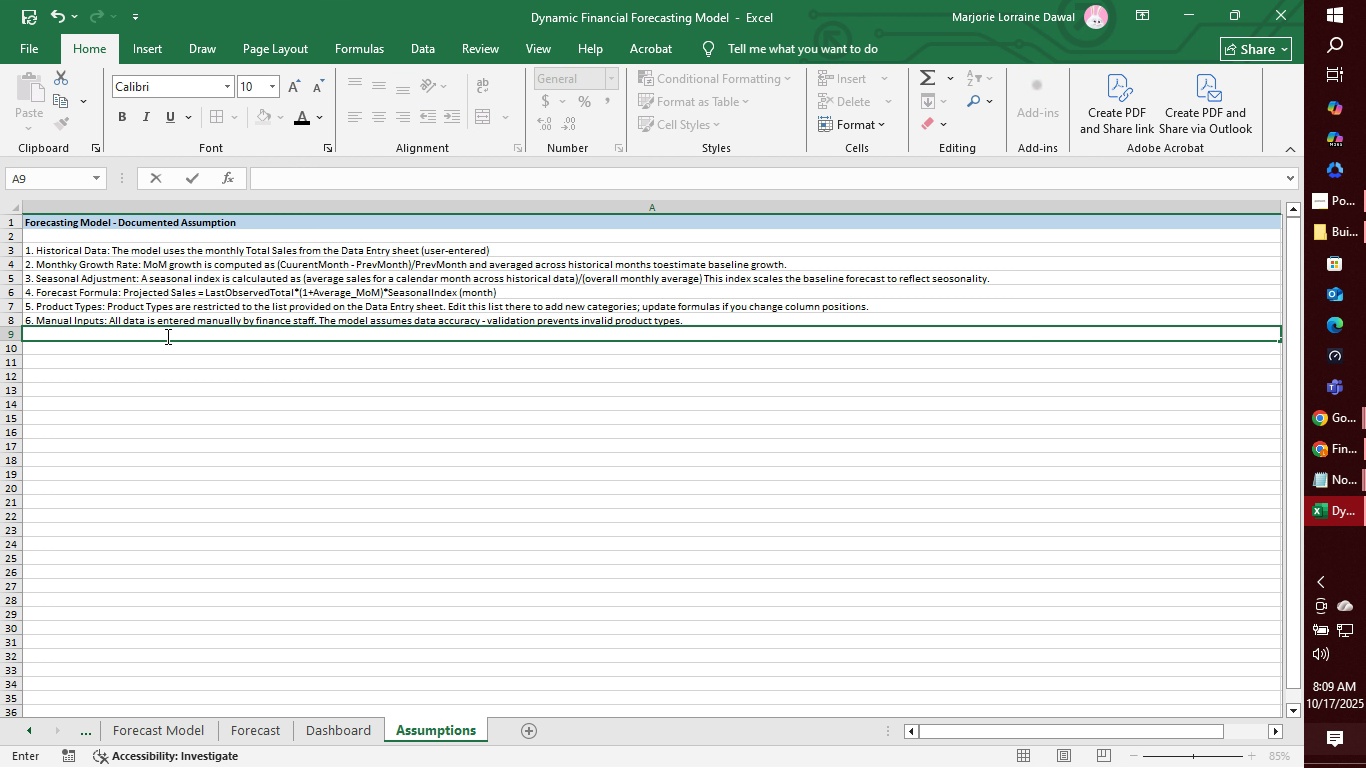 
left_click([166, 336])
 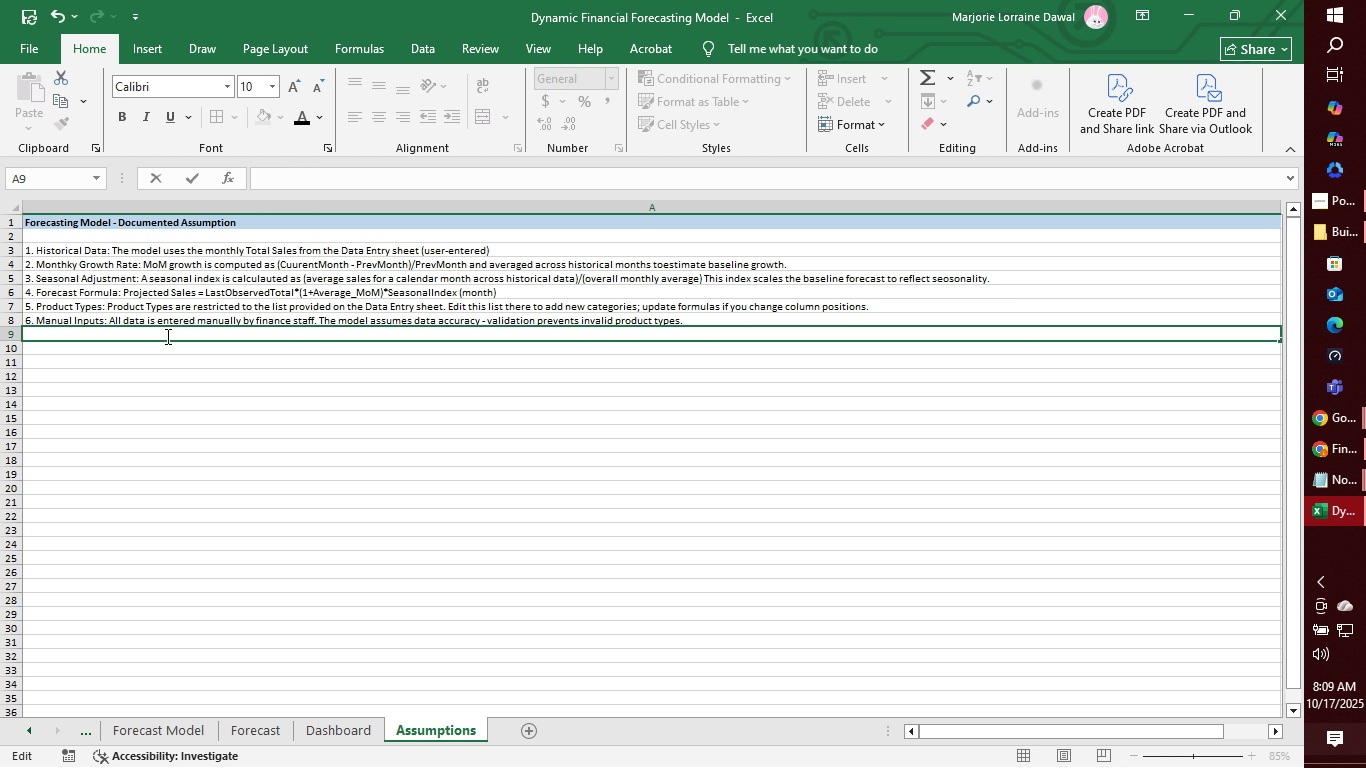 
left_click_drag(start_coordinate=[166, 336], to_coordinate=[0, 328])
 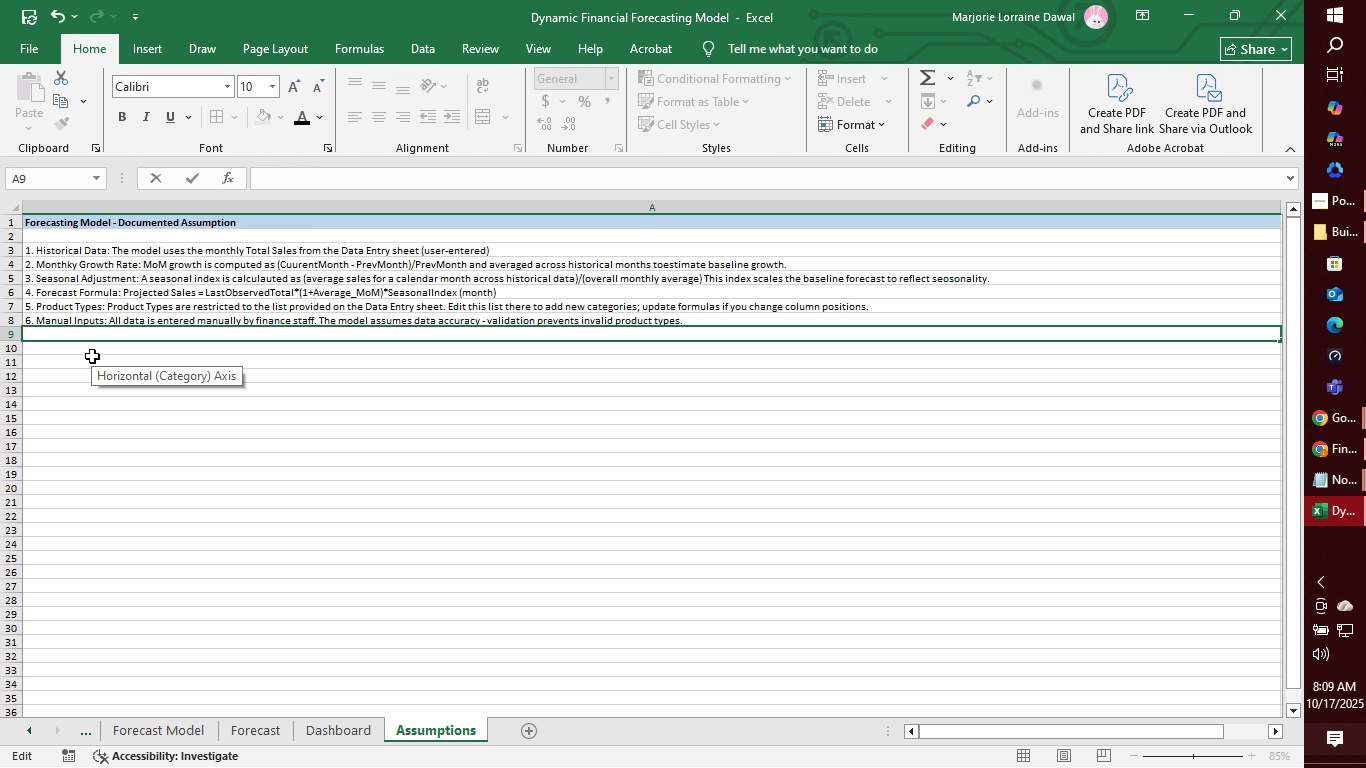 
key(7)
 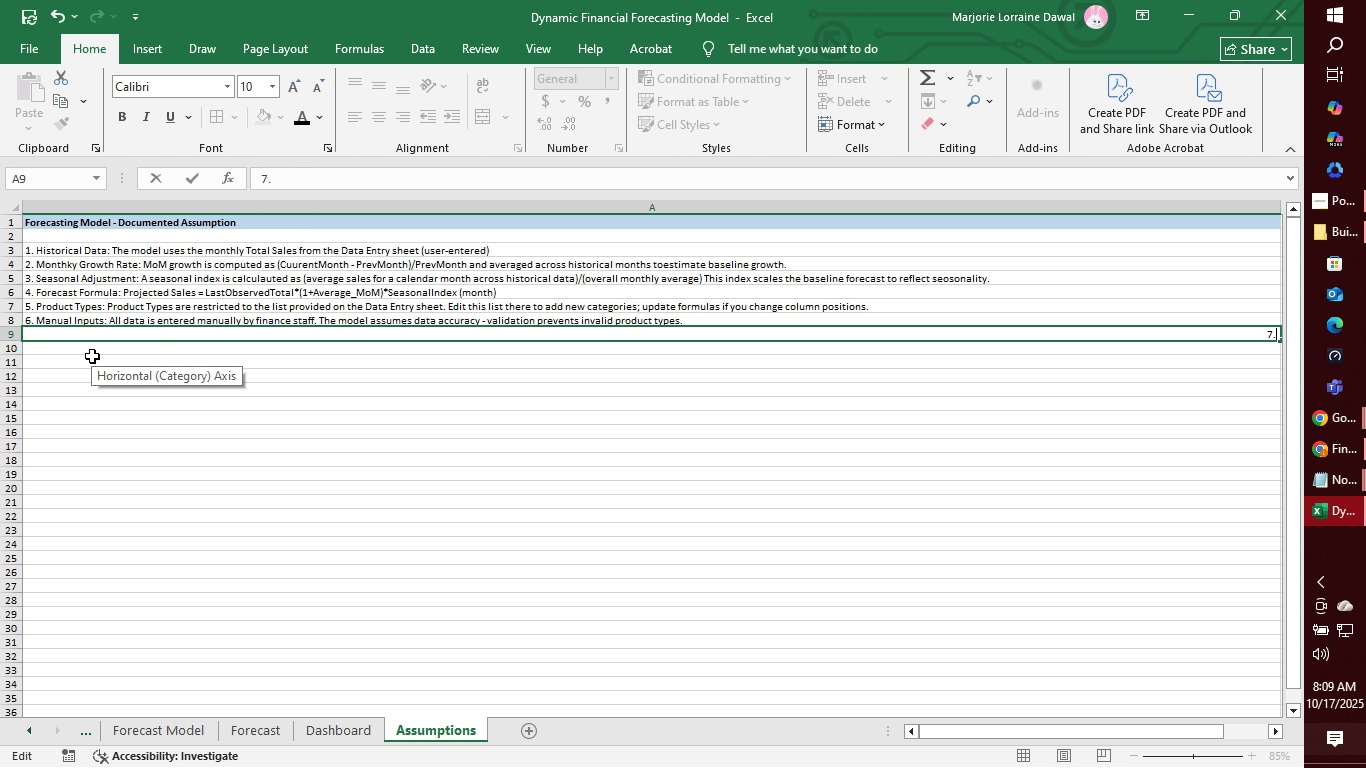 
key(Period)
 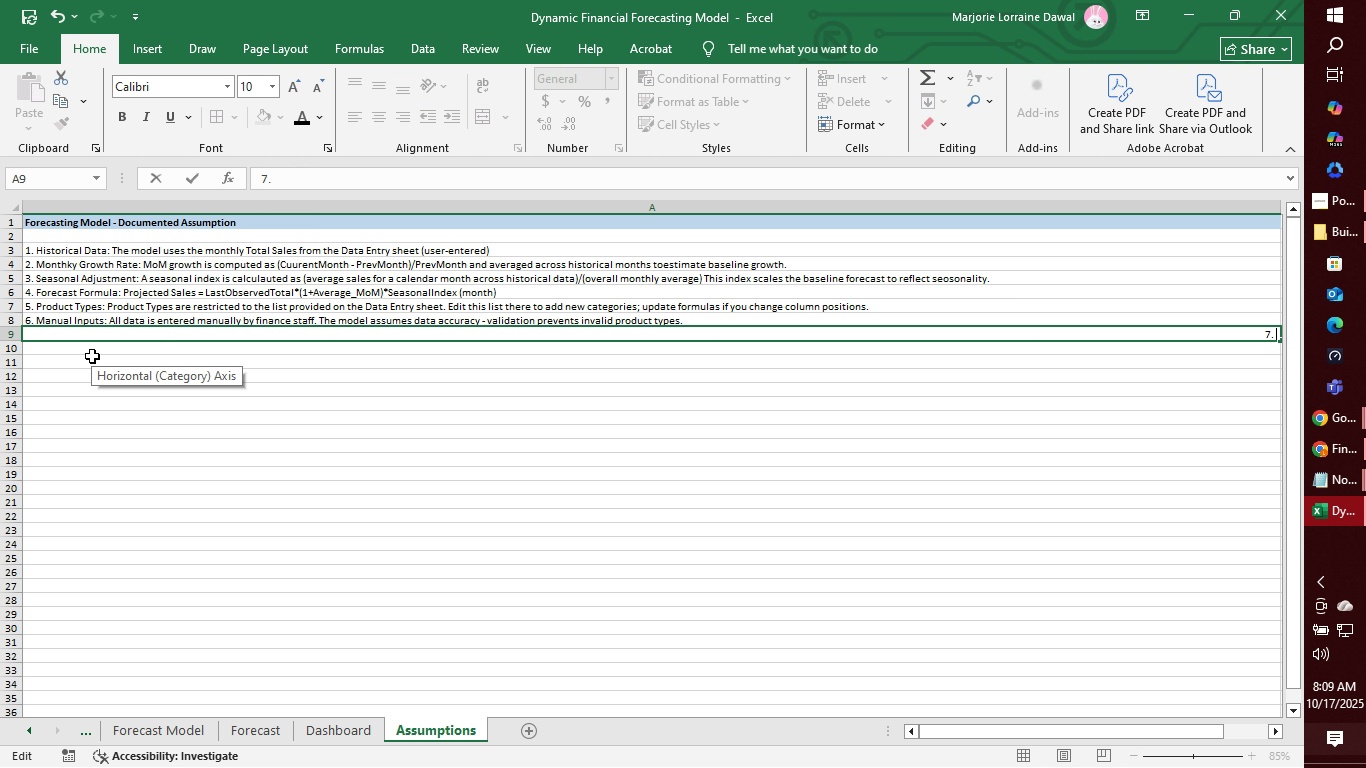 
key(Space)
 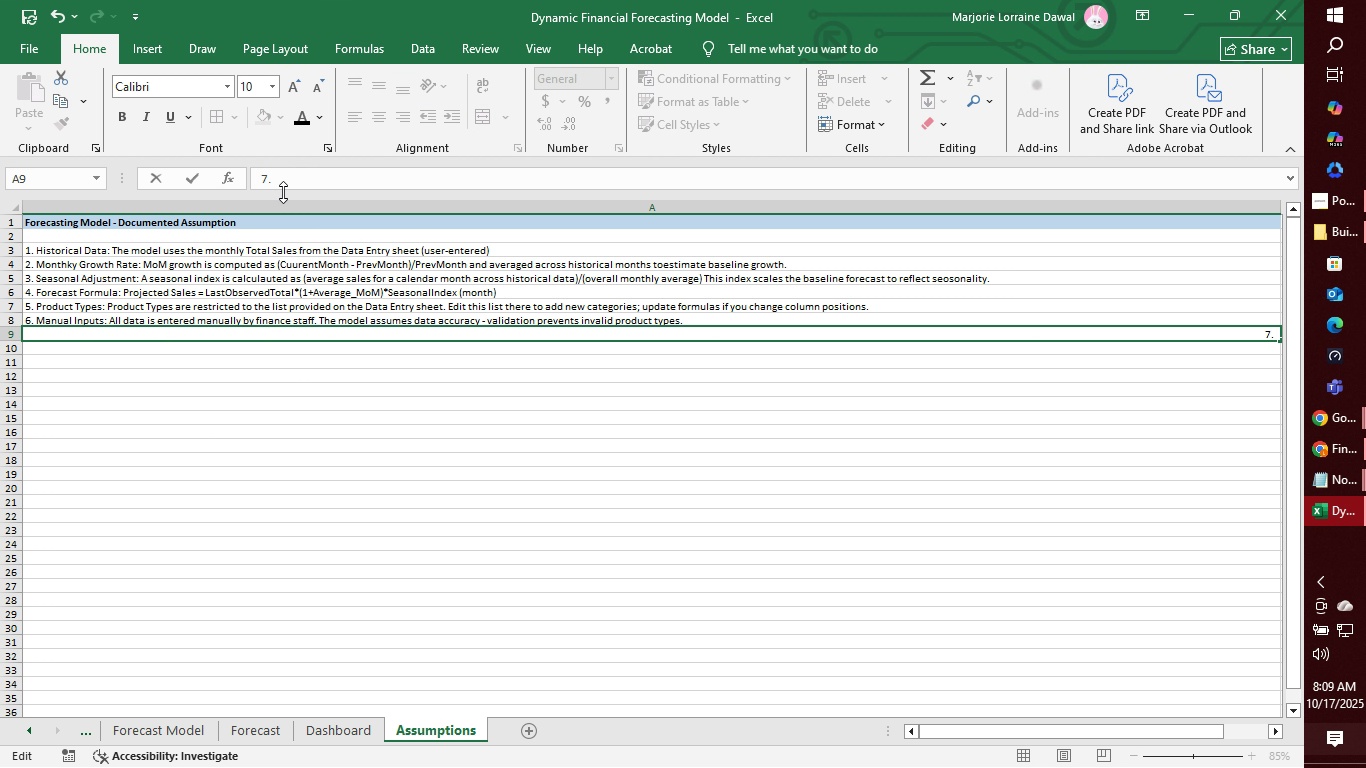 
left_click([305, 176])
 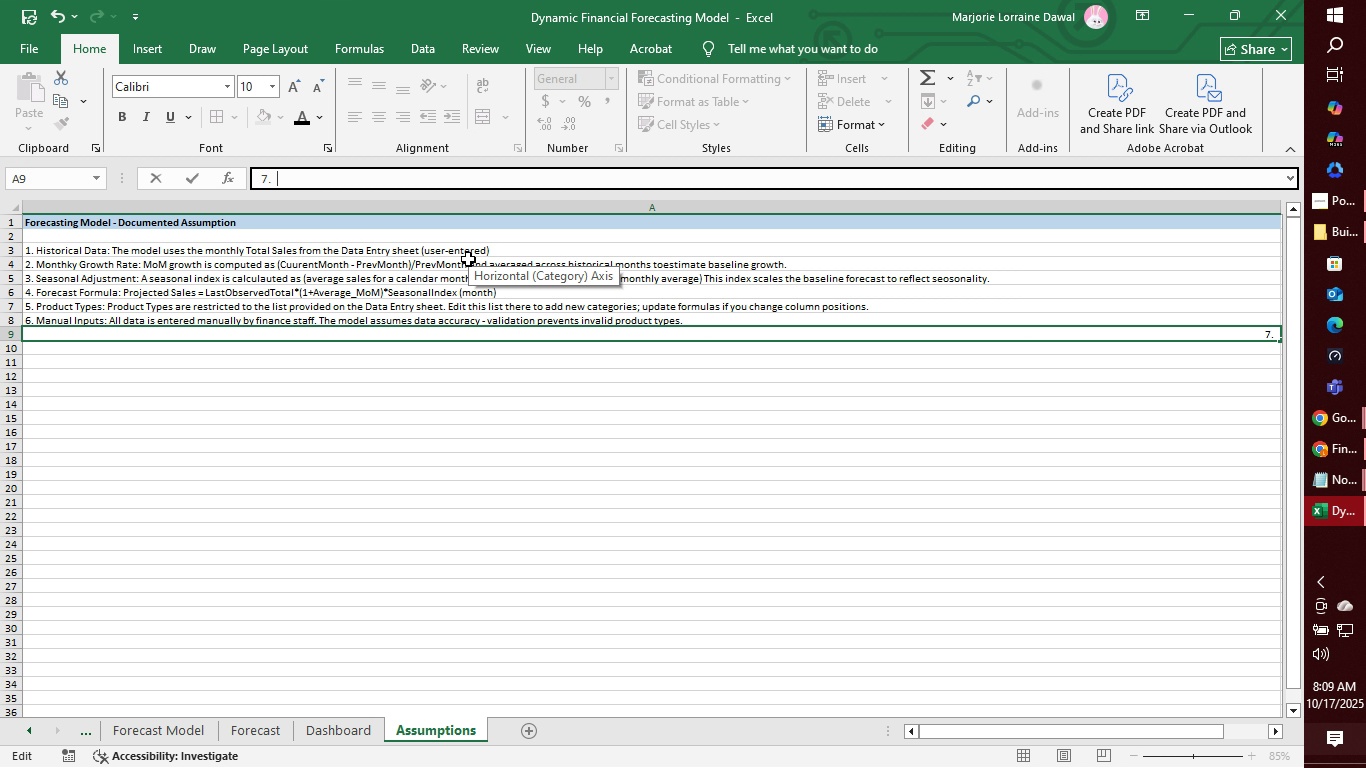 
wait(15.69)
 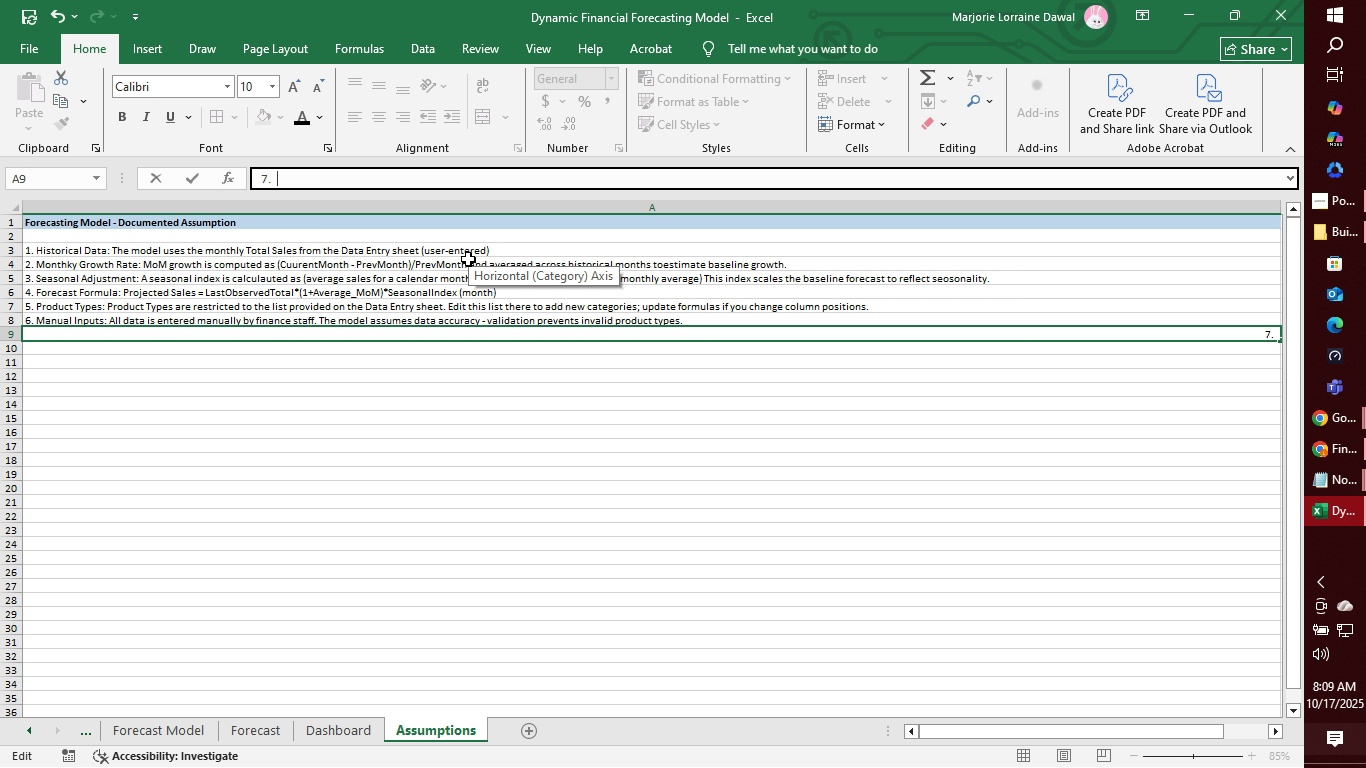 
hold_key(key=ShiftLeft, duration=0.3)
 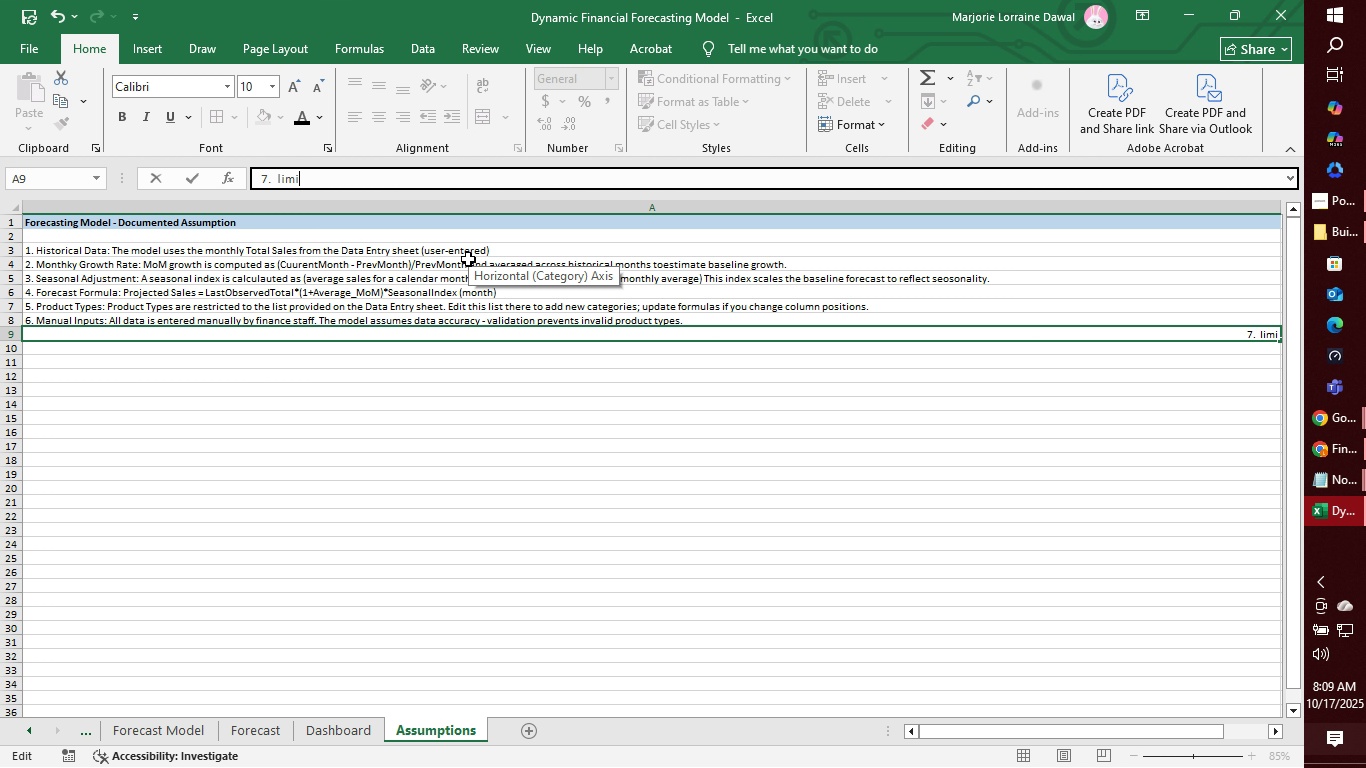 
type(limi)
key(Backspace)
key(Backspace)
key(Backspace)
key(Backspace)
key(Backspace)
key(Backspace)
 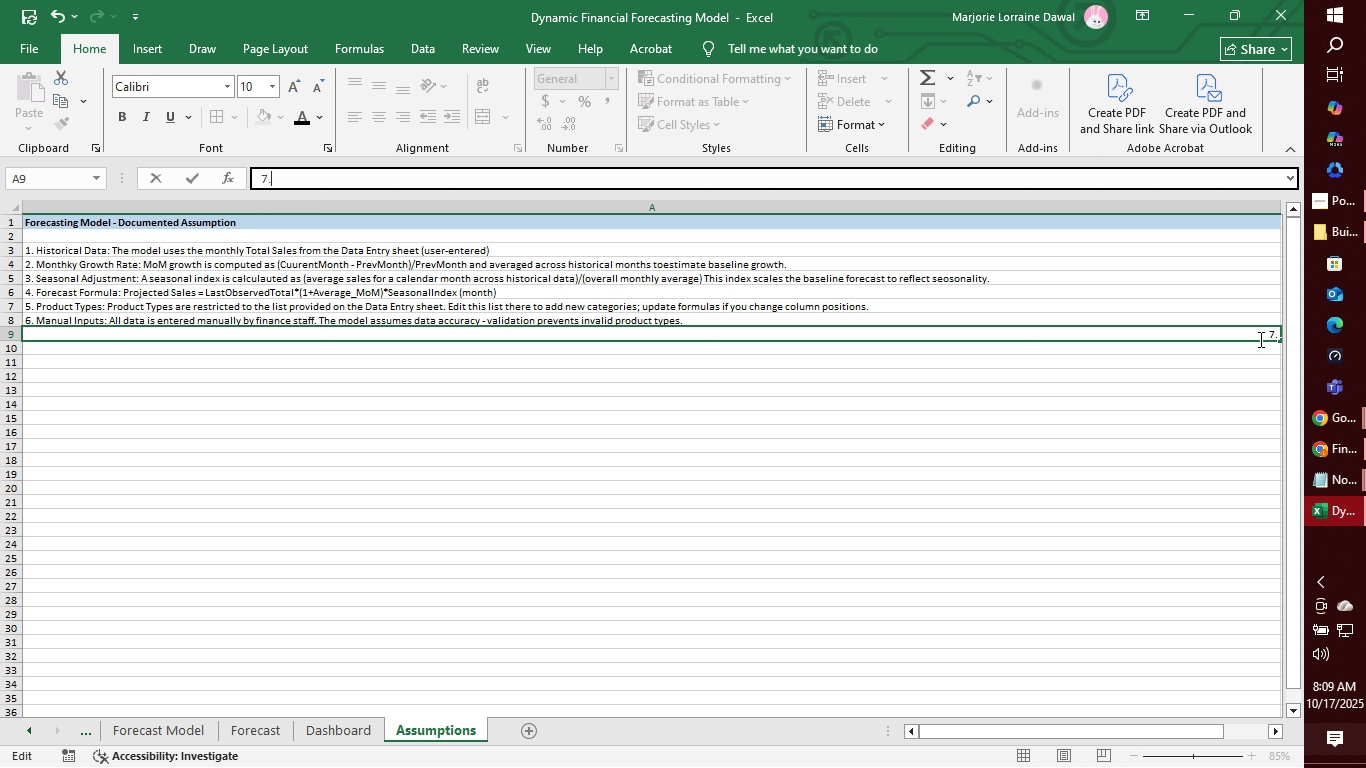 
left_click_drag(start_coordinate=[1269, 334], to_coordinate=[24, 335])
 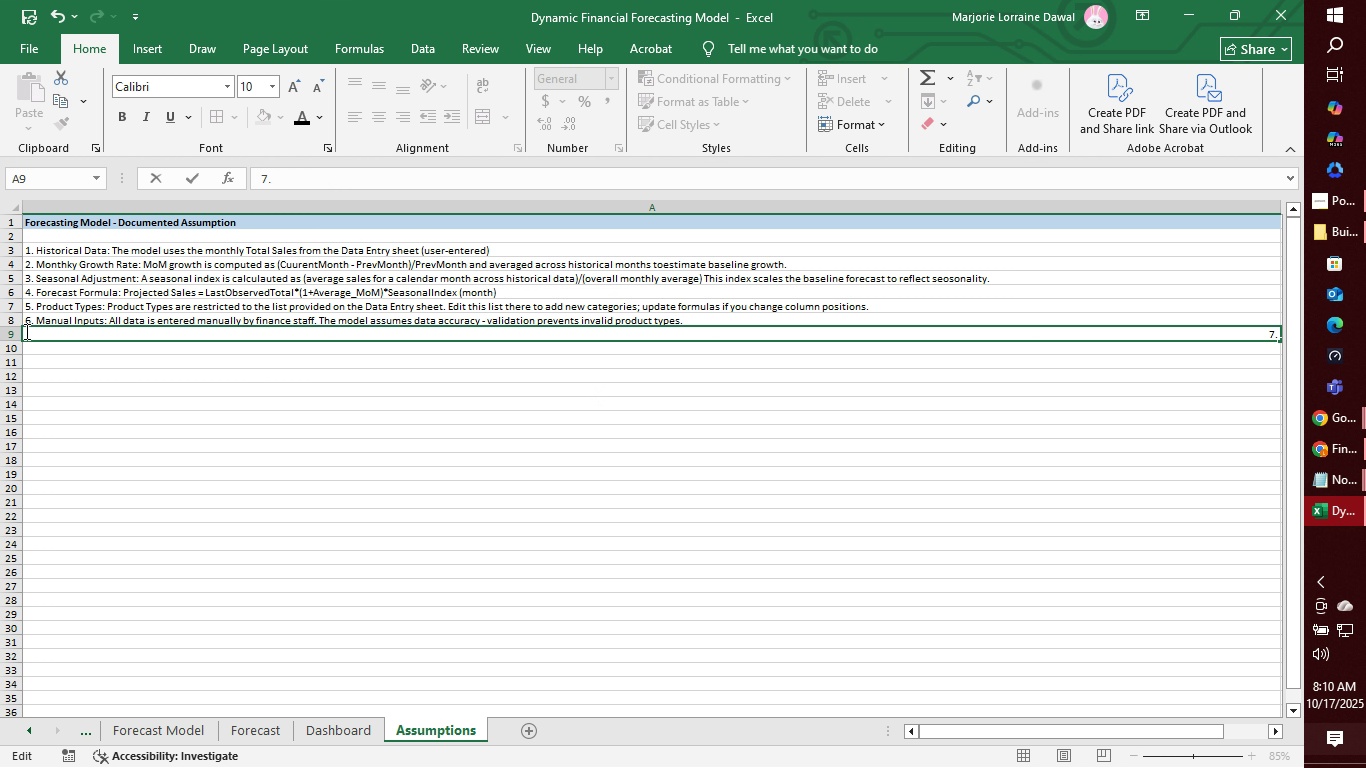 
left_click([25, 331])
 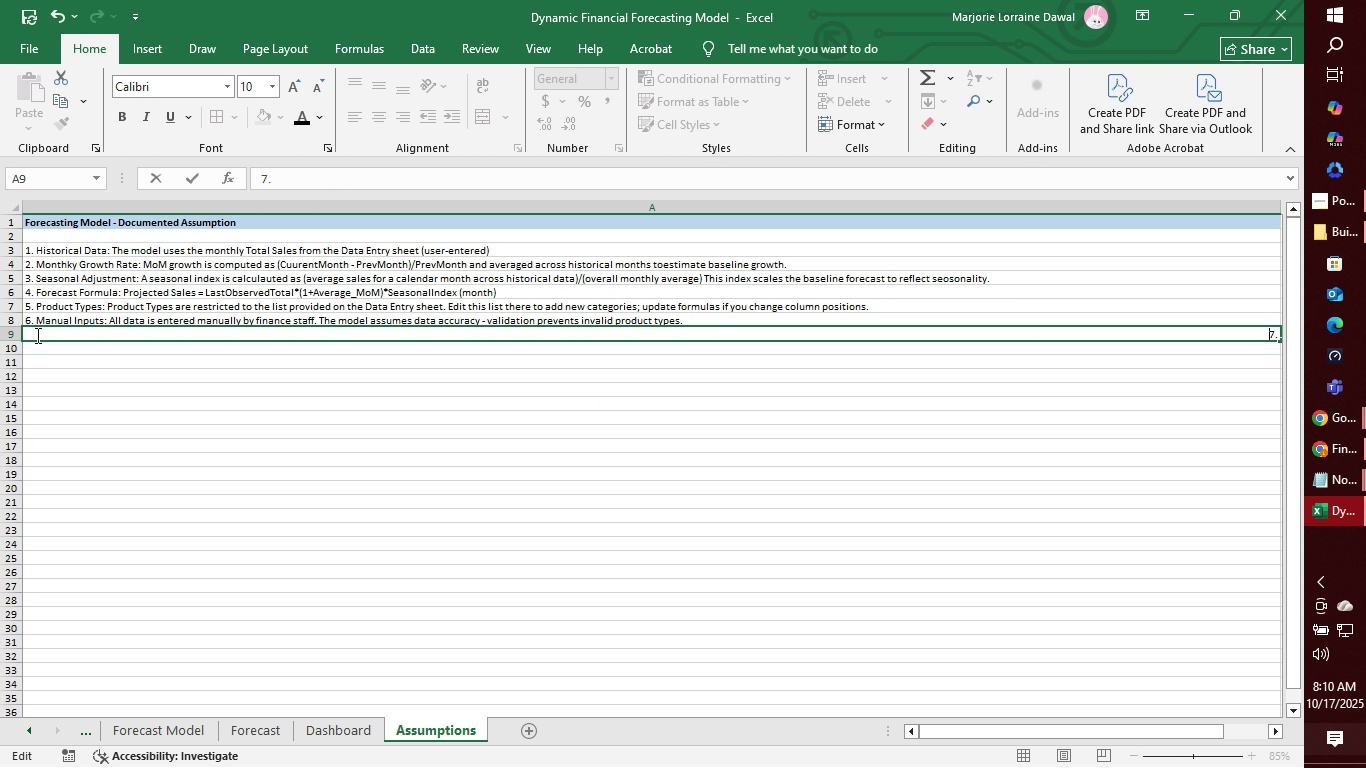 
left_click([36, 335])
 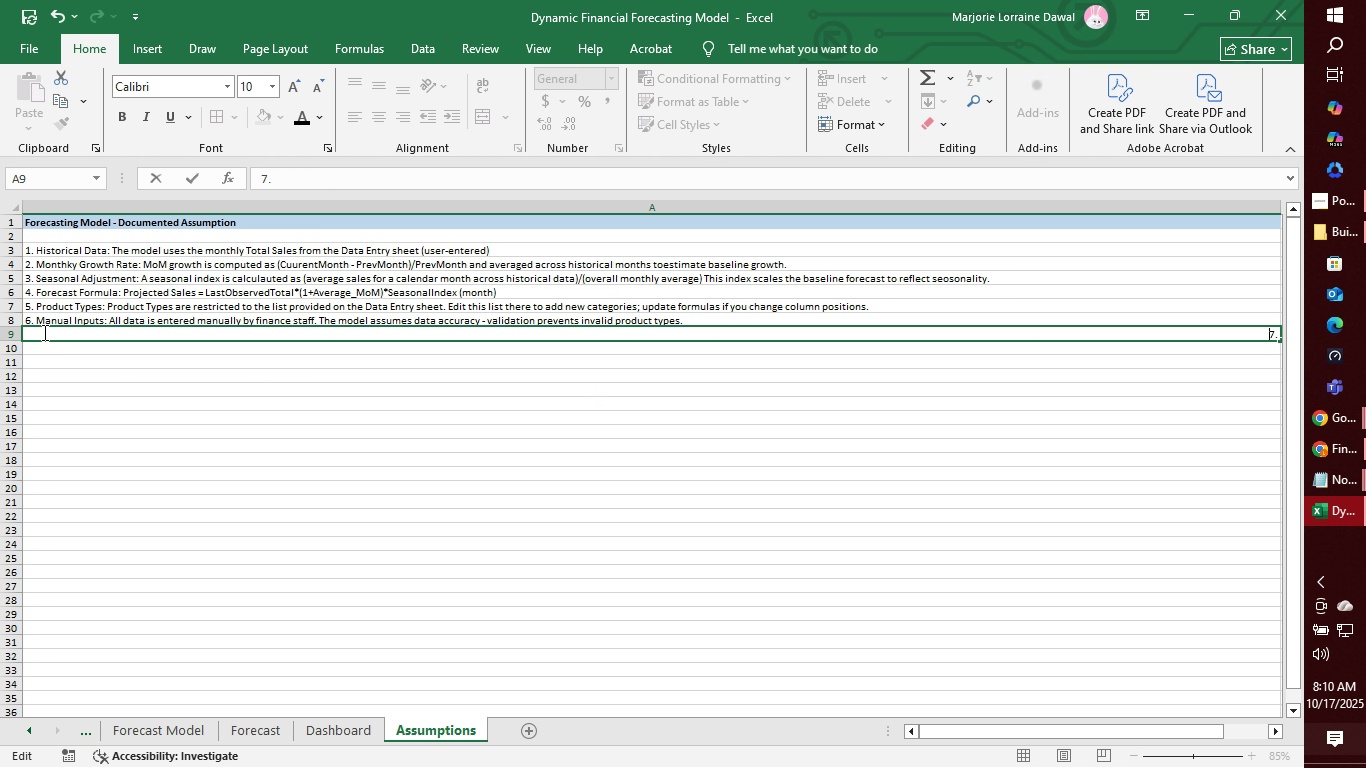 
type(df)
key(Backspace)
key(Backspace)
 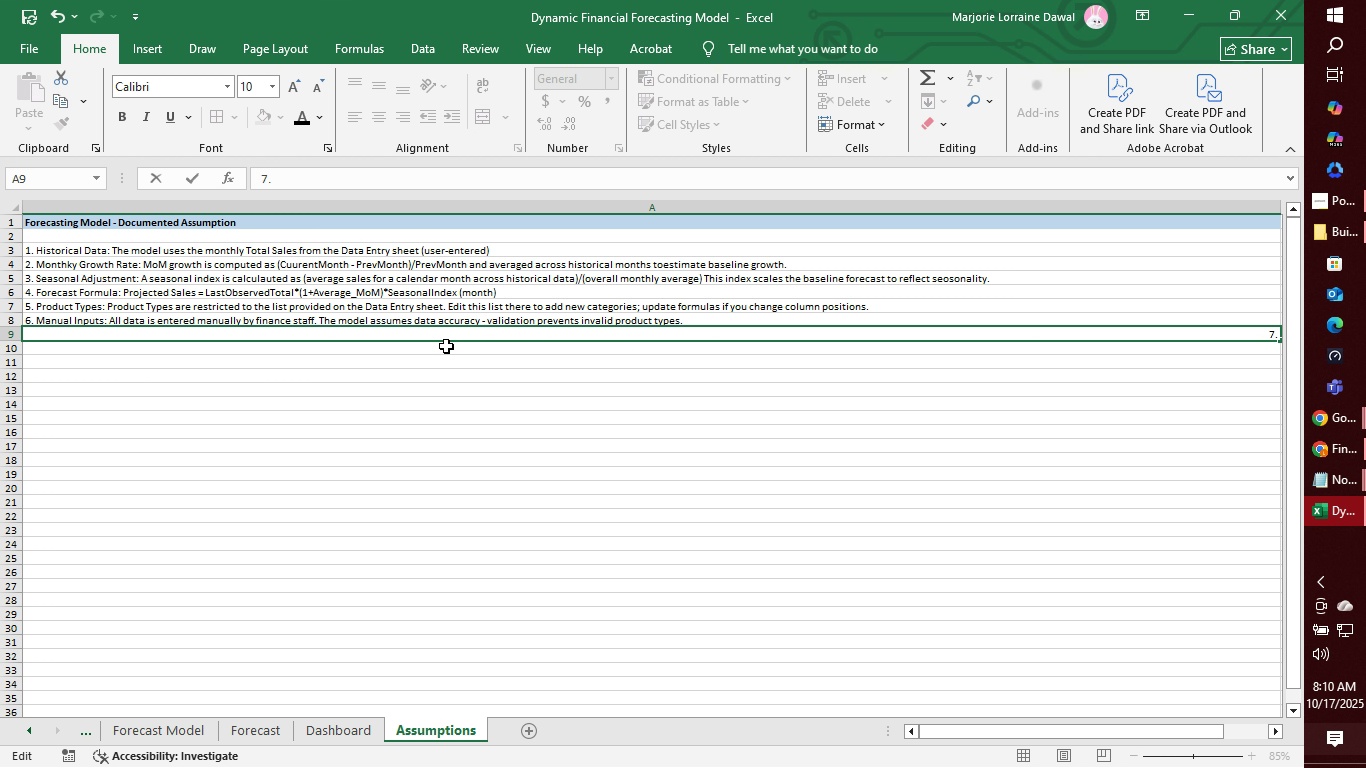 
left_click([452, 331])
 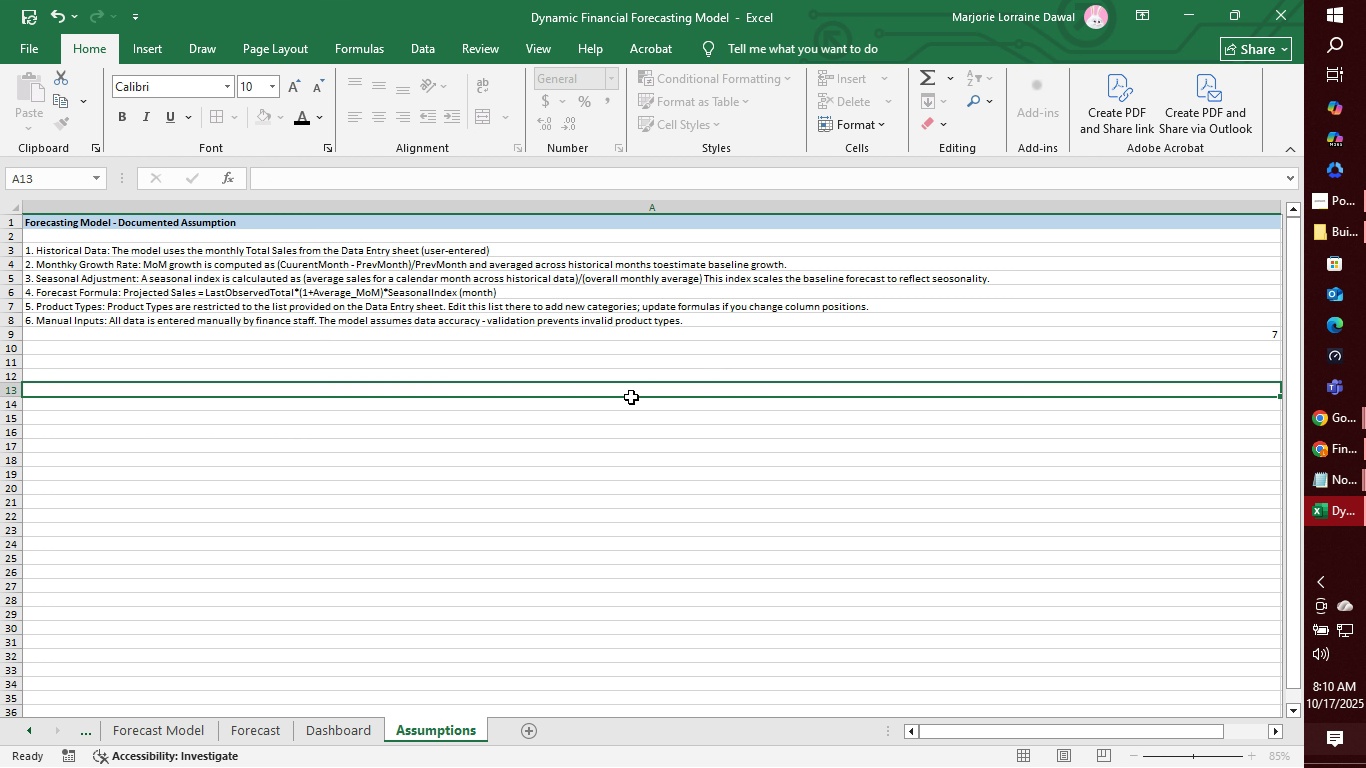 
left_click([631, 391])
 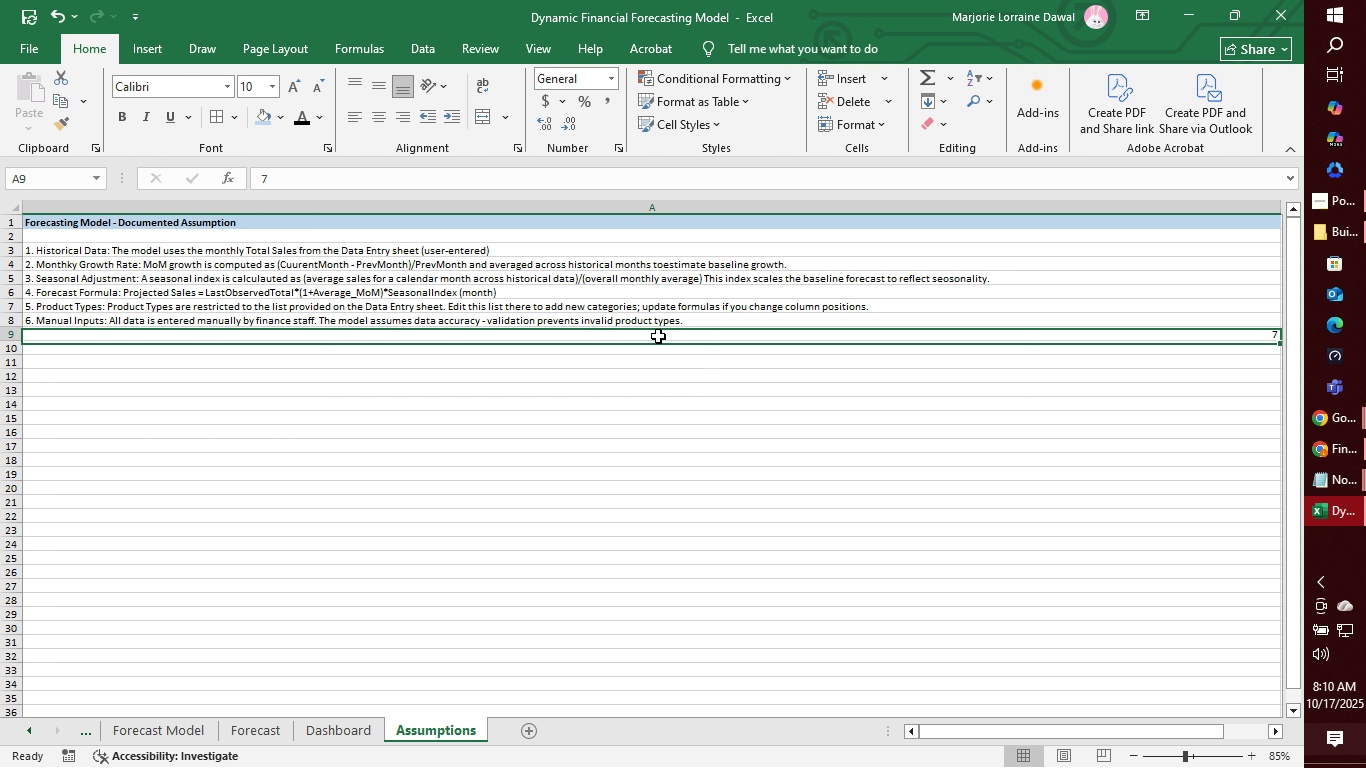 
left_click([658, 336])
 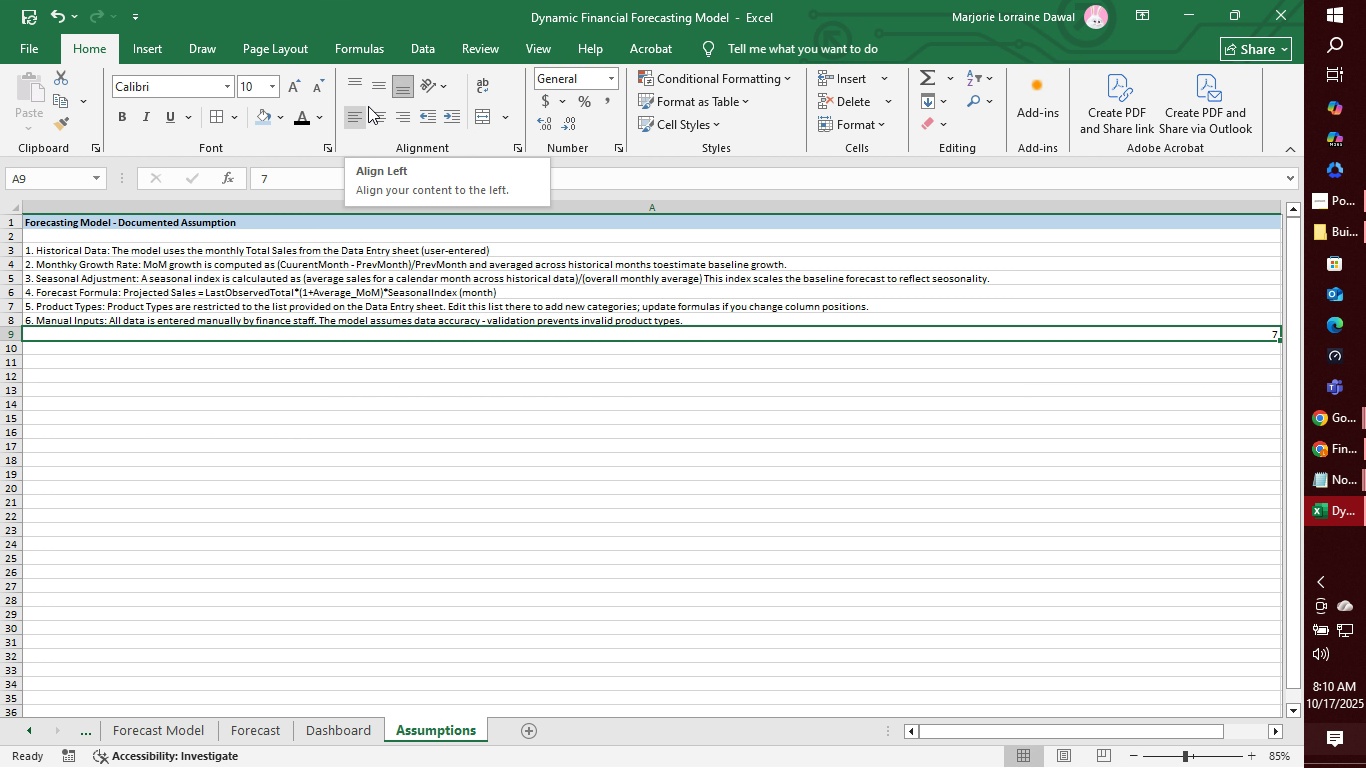 
left_click([395, 83])
 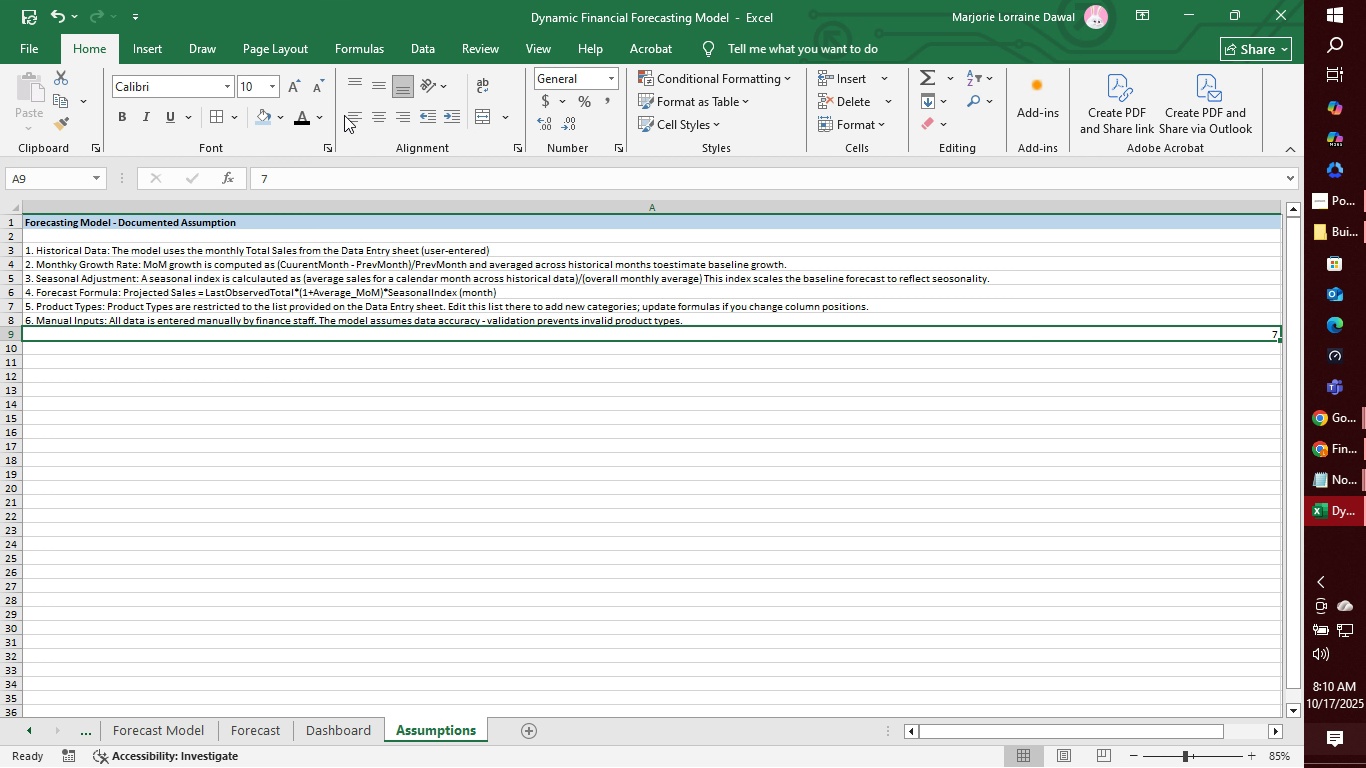 
left_click([343, 115])
 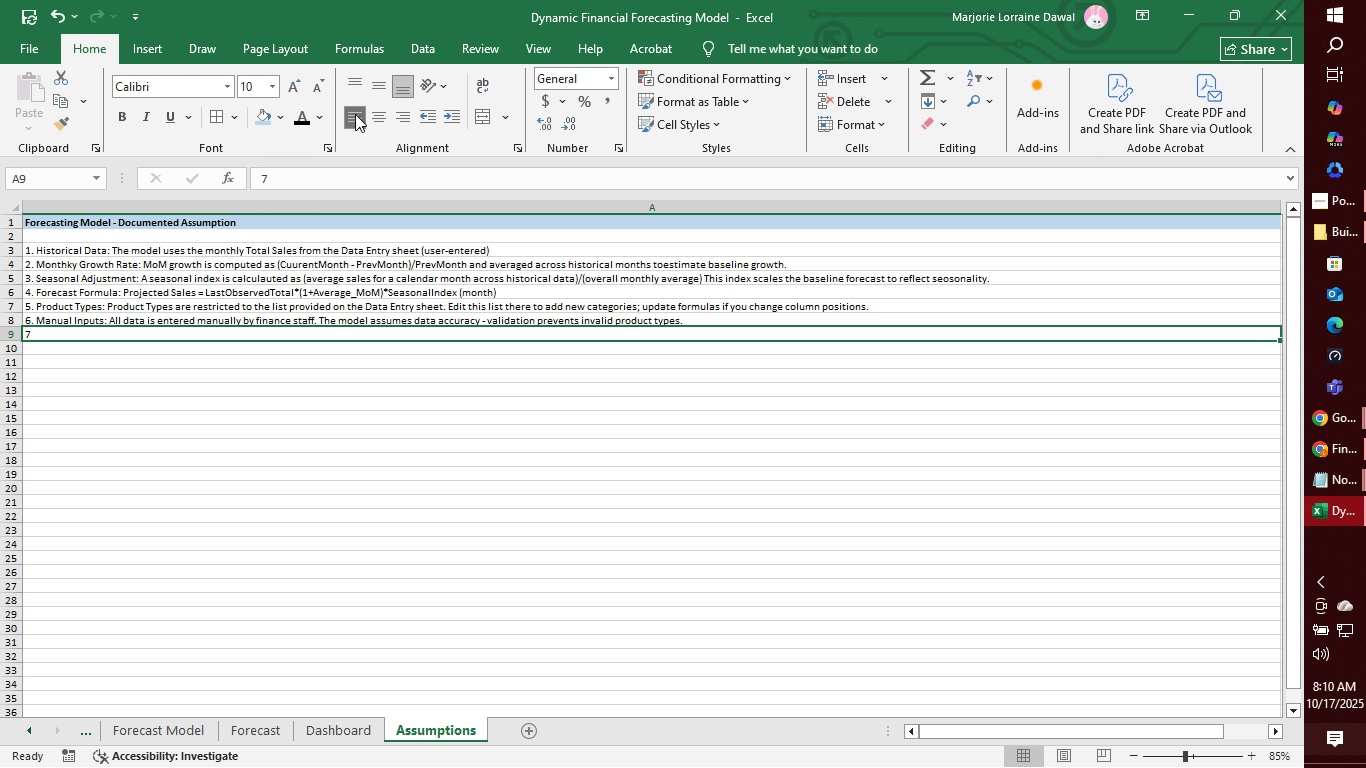 
left_click([355, 114])
 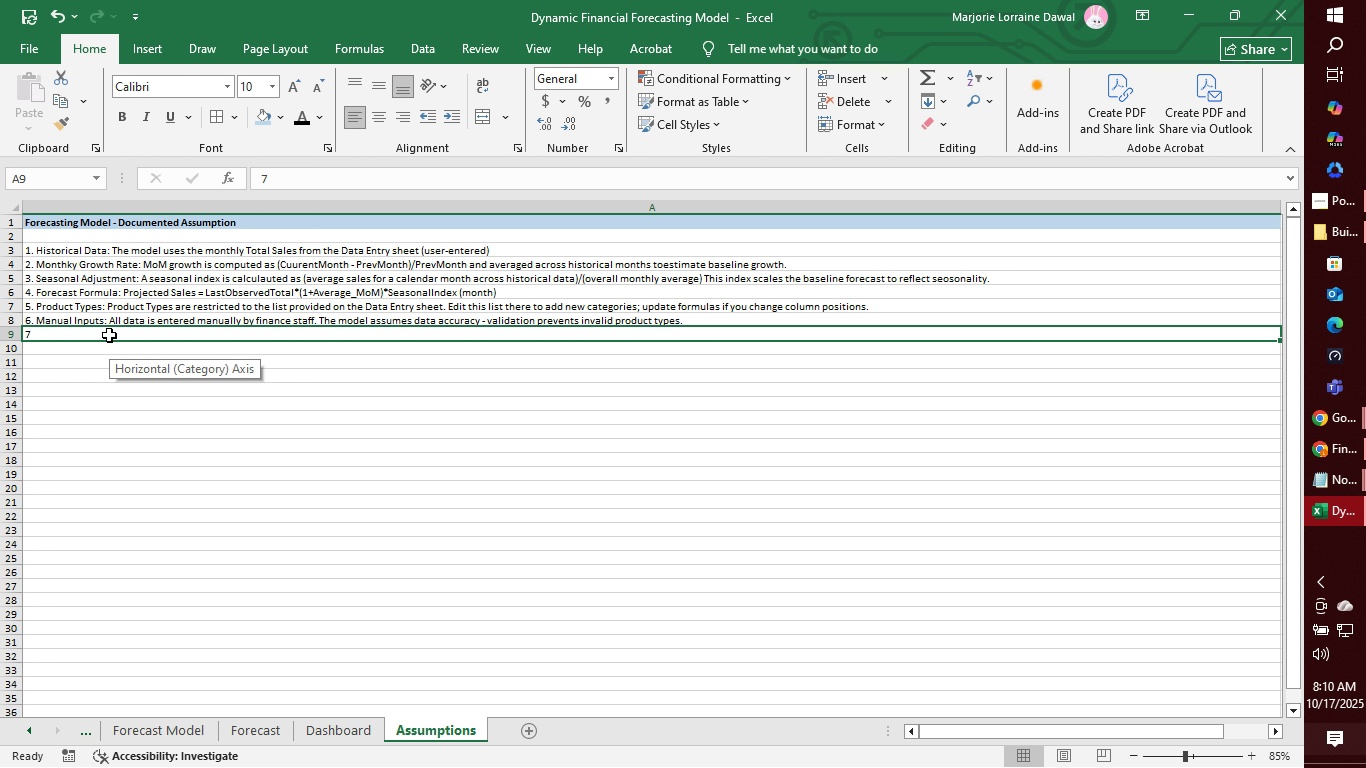 
left_click([109, 334])
 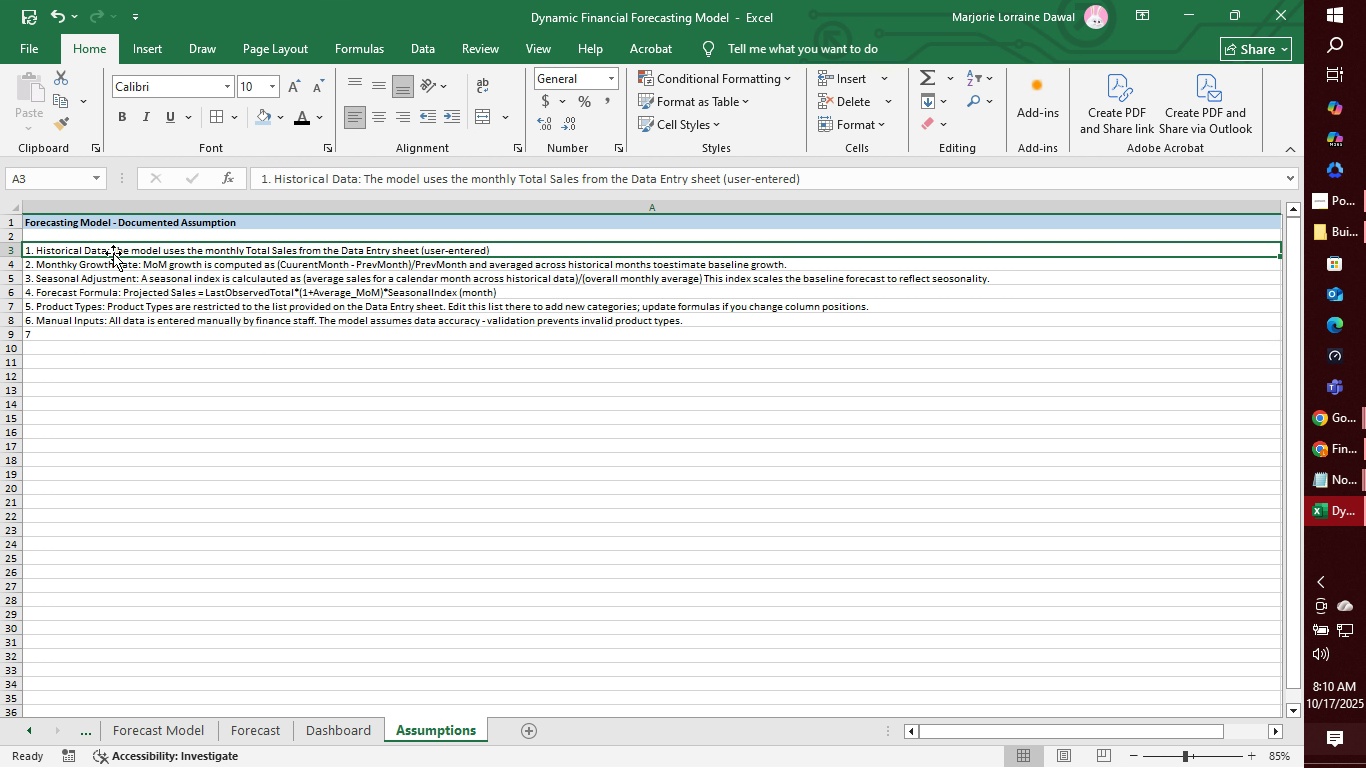 
left_click([113, 253])
 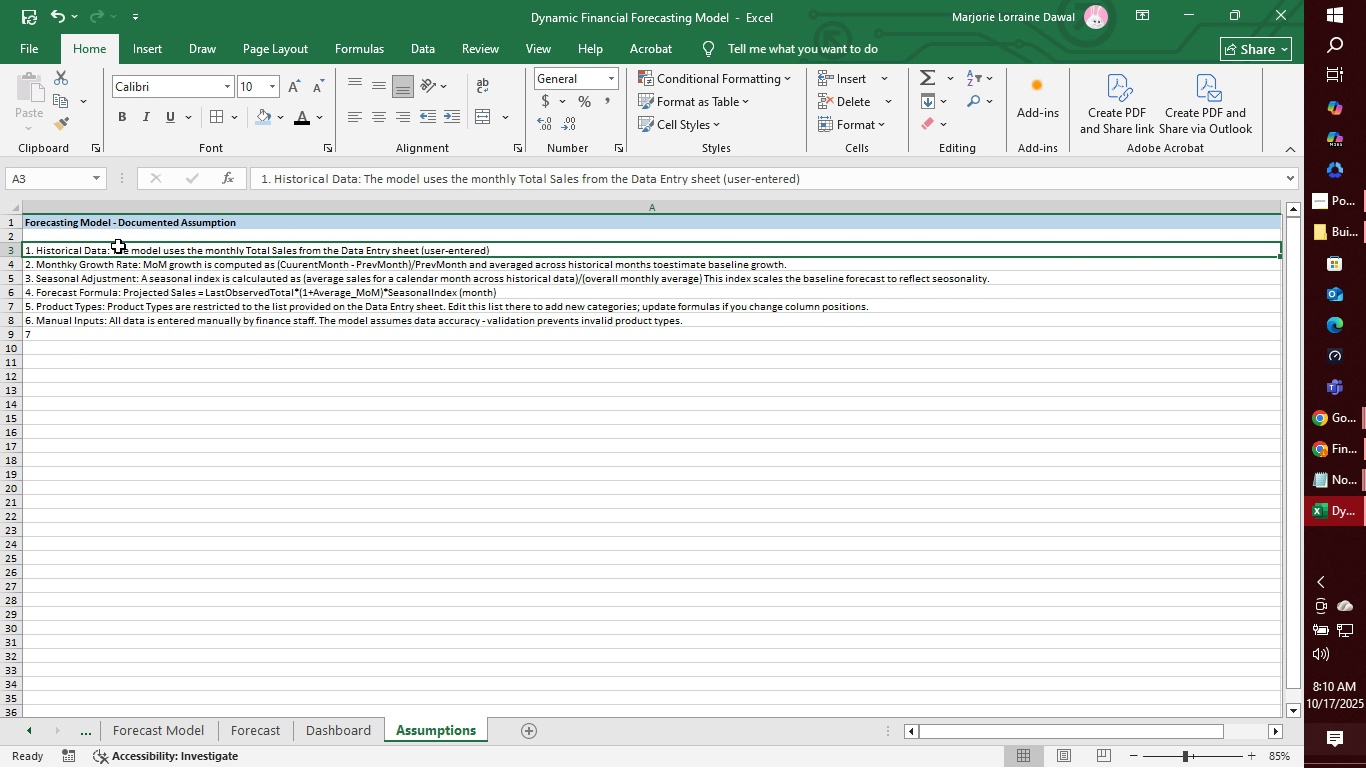 
left_click_drag(start_coordinate=[118, 246], to_coordinate=[114, 331])
 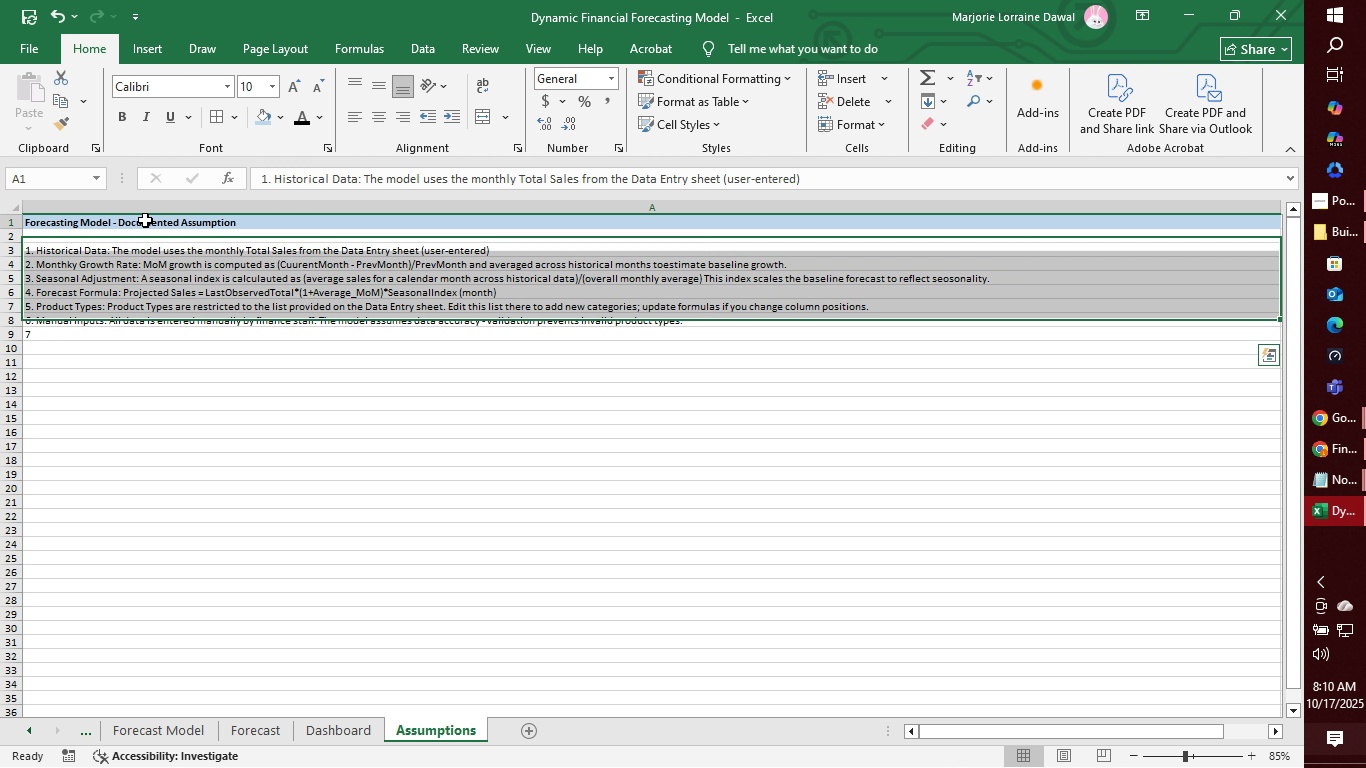 
left_click_drag(start_coordinate=[145, 220], to_coordinate=[144, 343])
 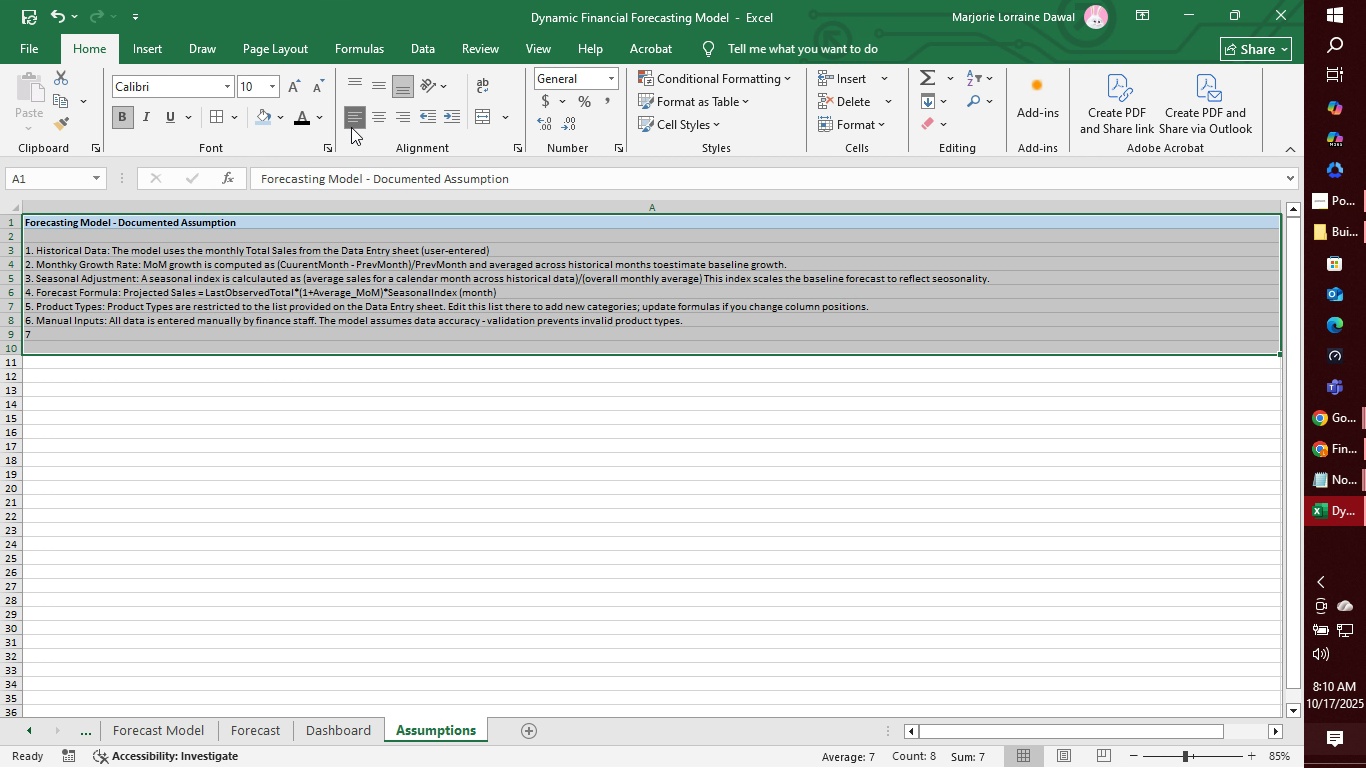 
wait(7.42)
 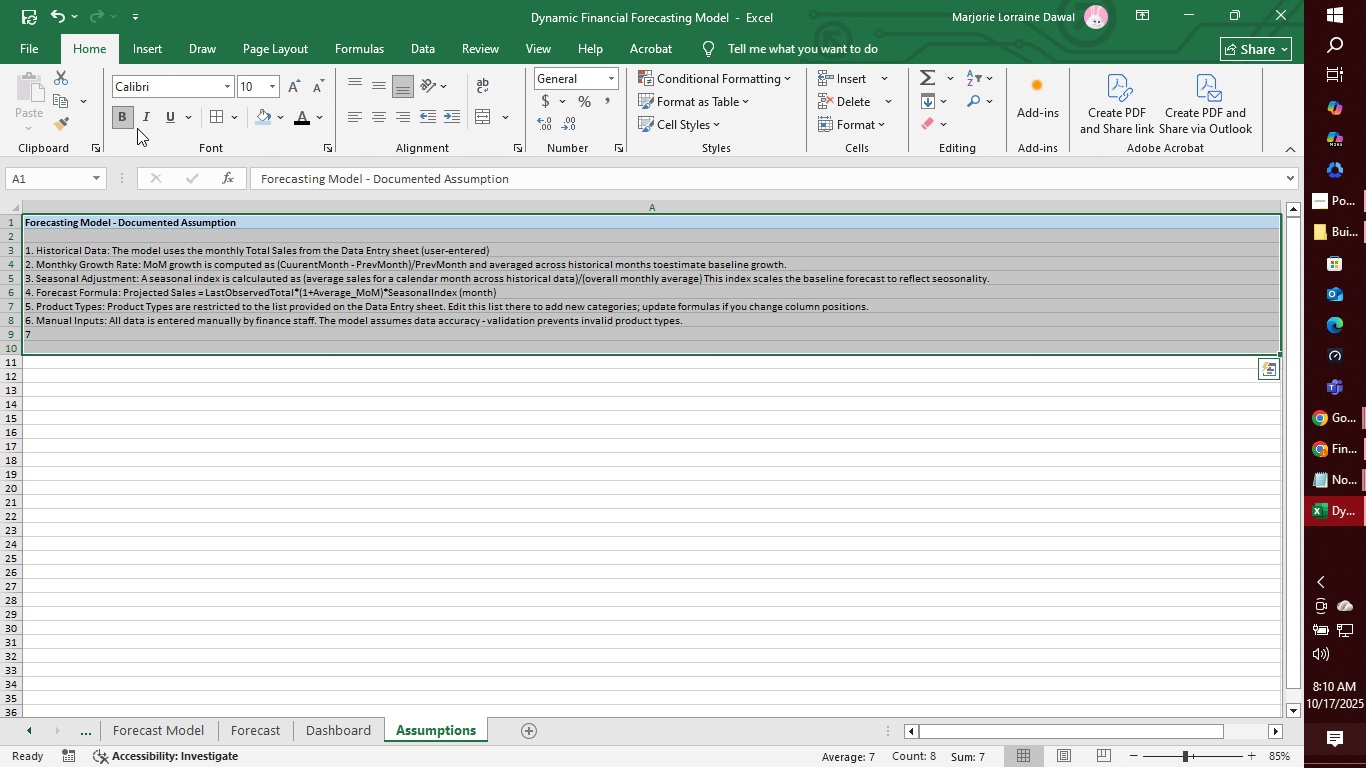 
left_click([148, 260])
 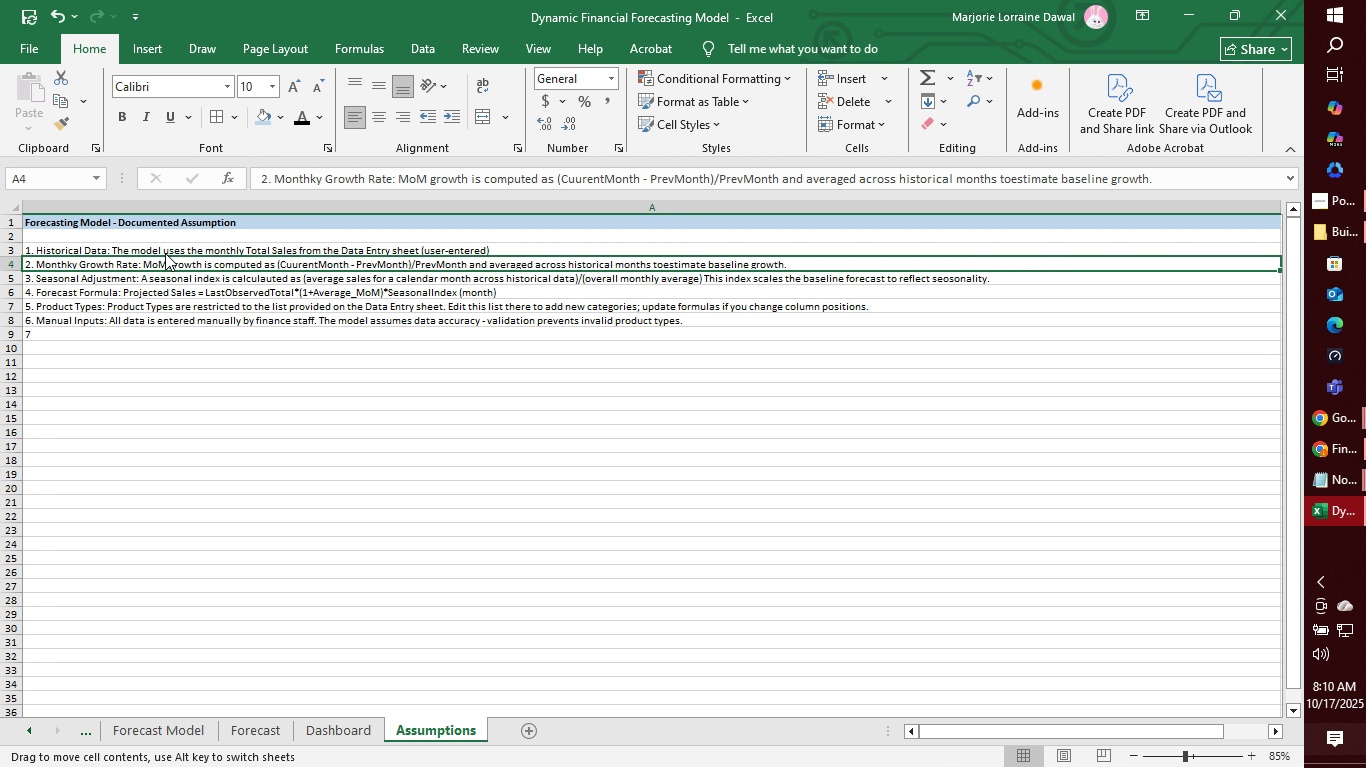 
left_click([165, 253])
 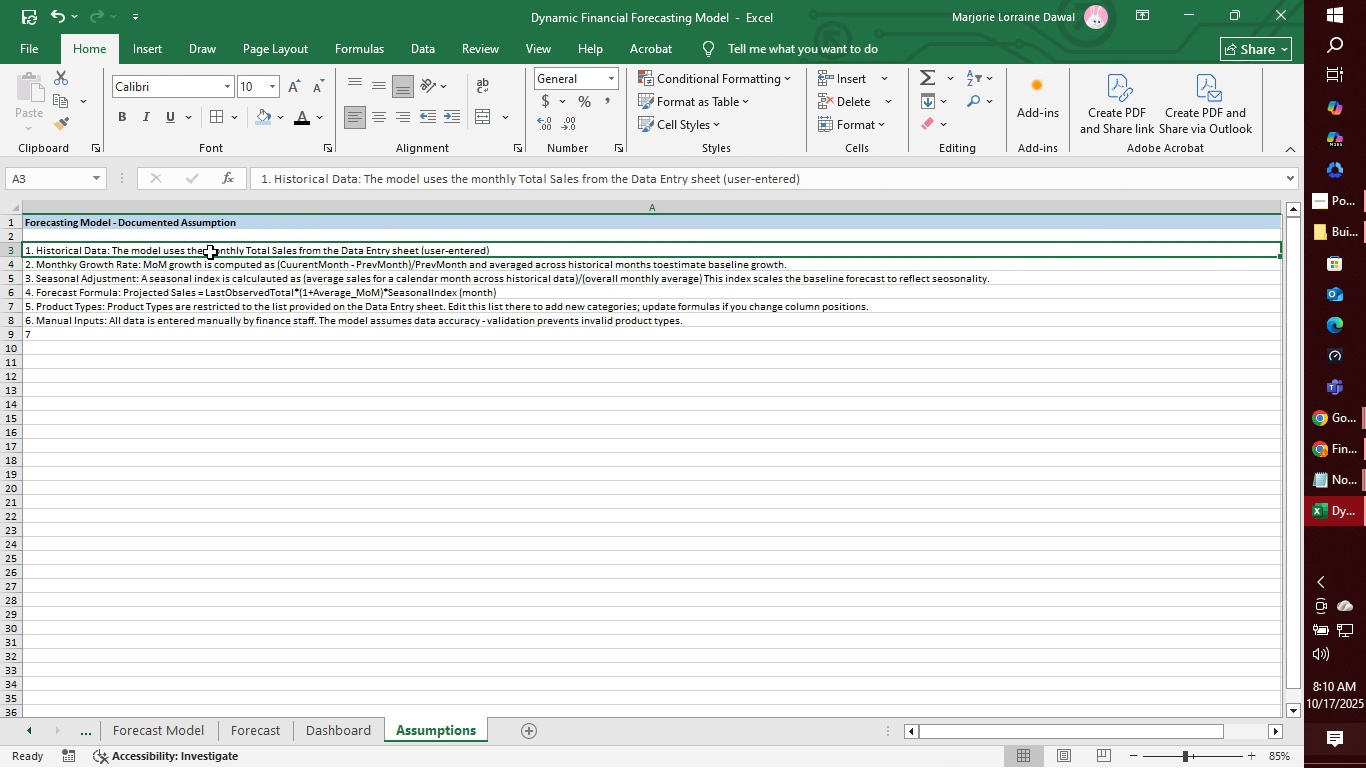 
left_click([210, 252])
 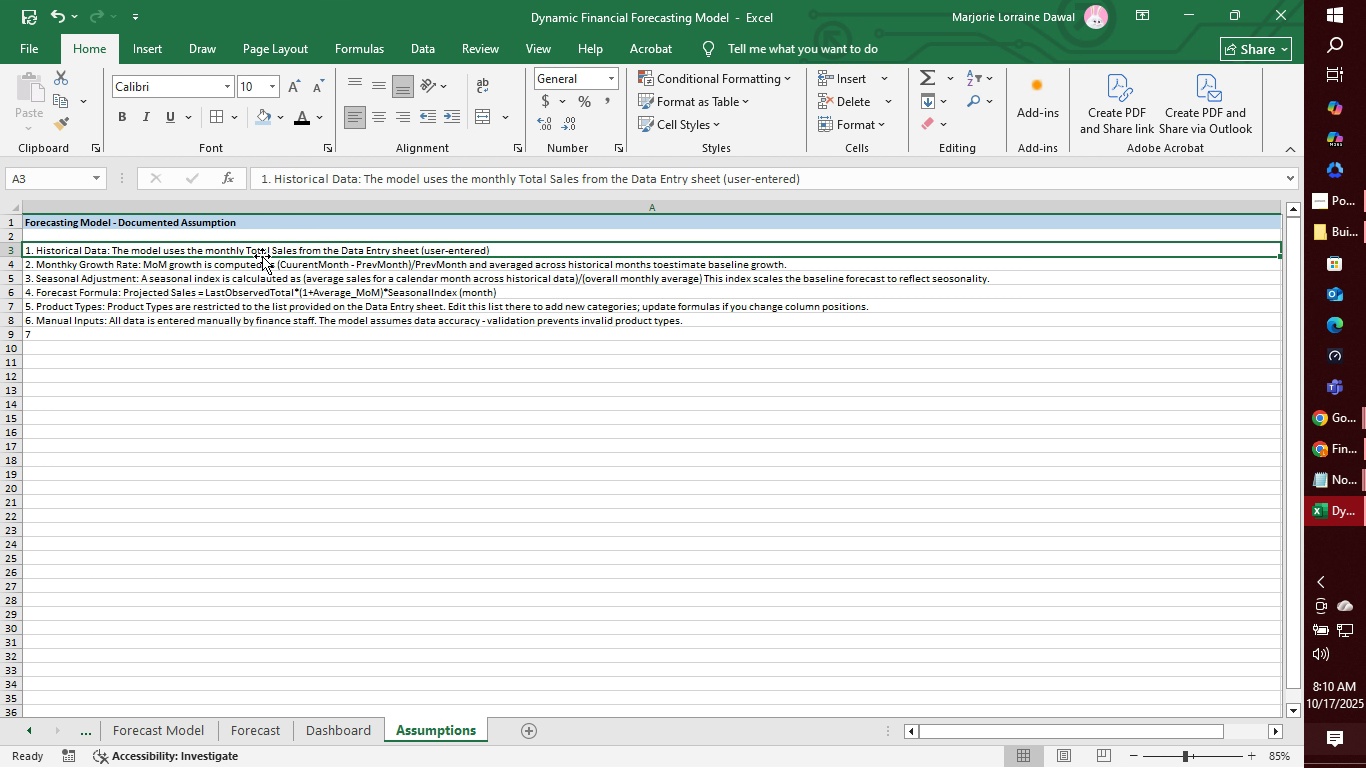 
wait(10.84)
 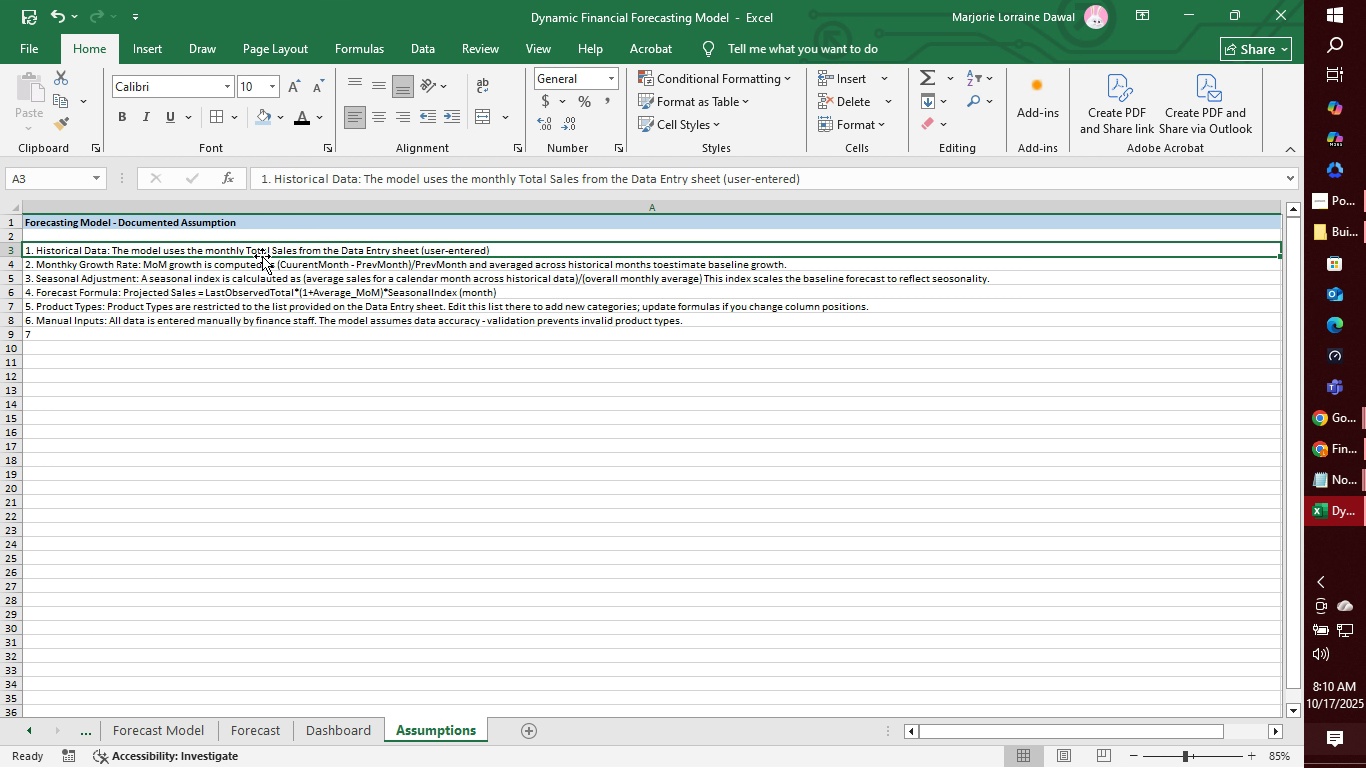 
left_click([231, 328])
 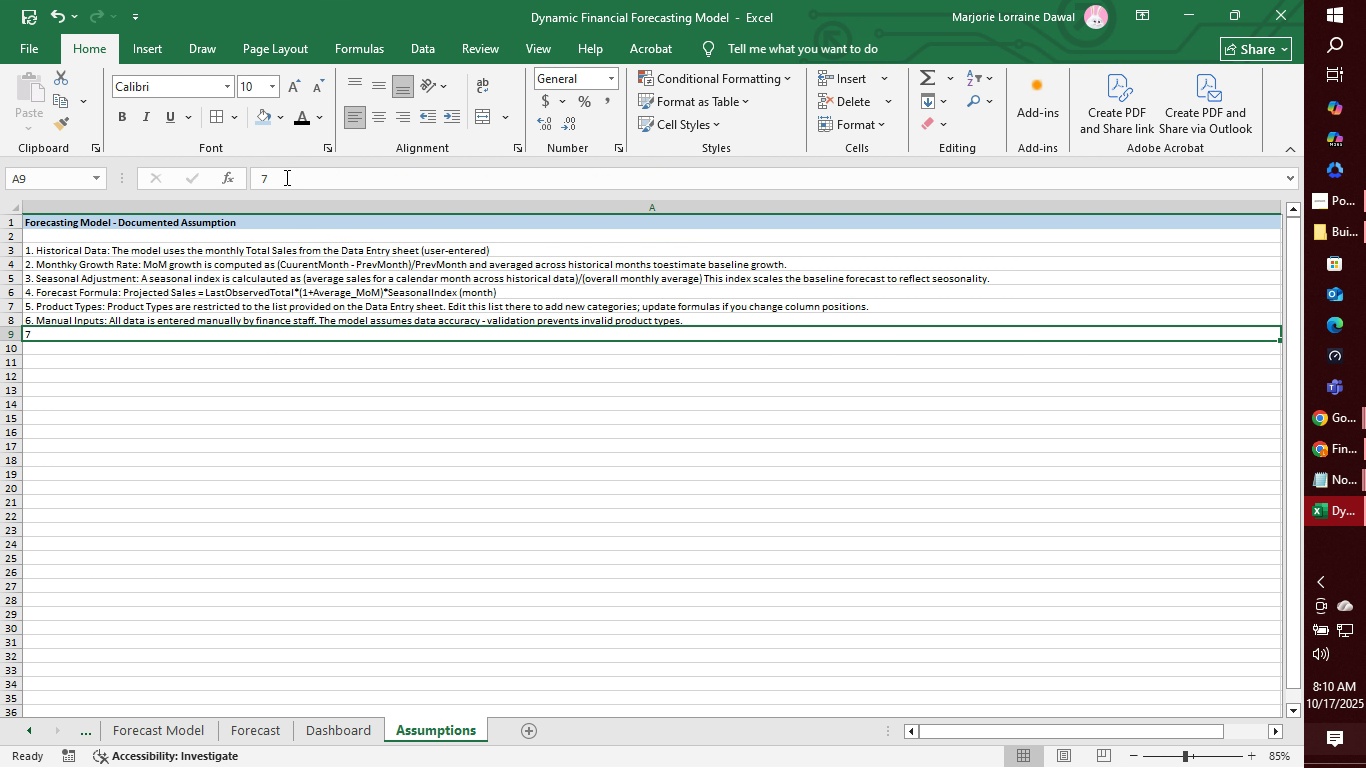 
left_click([285, 178])
 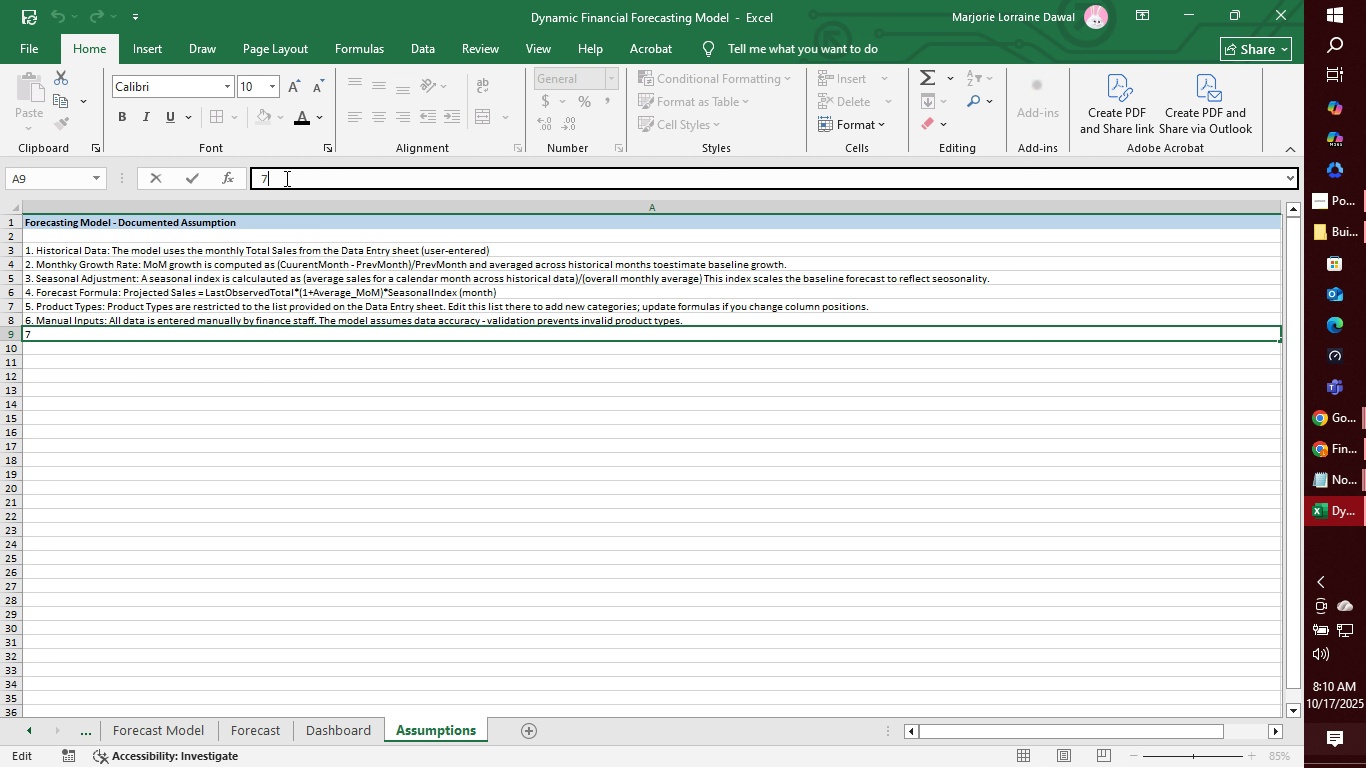 
key(Backspace)
 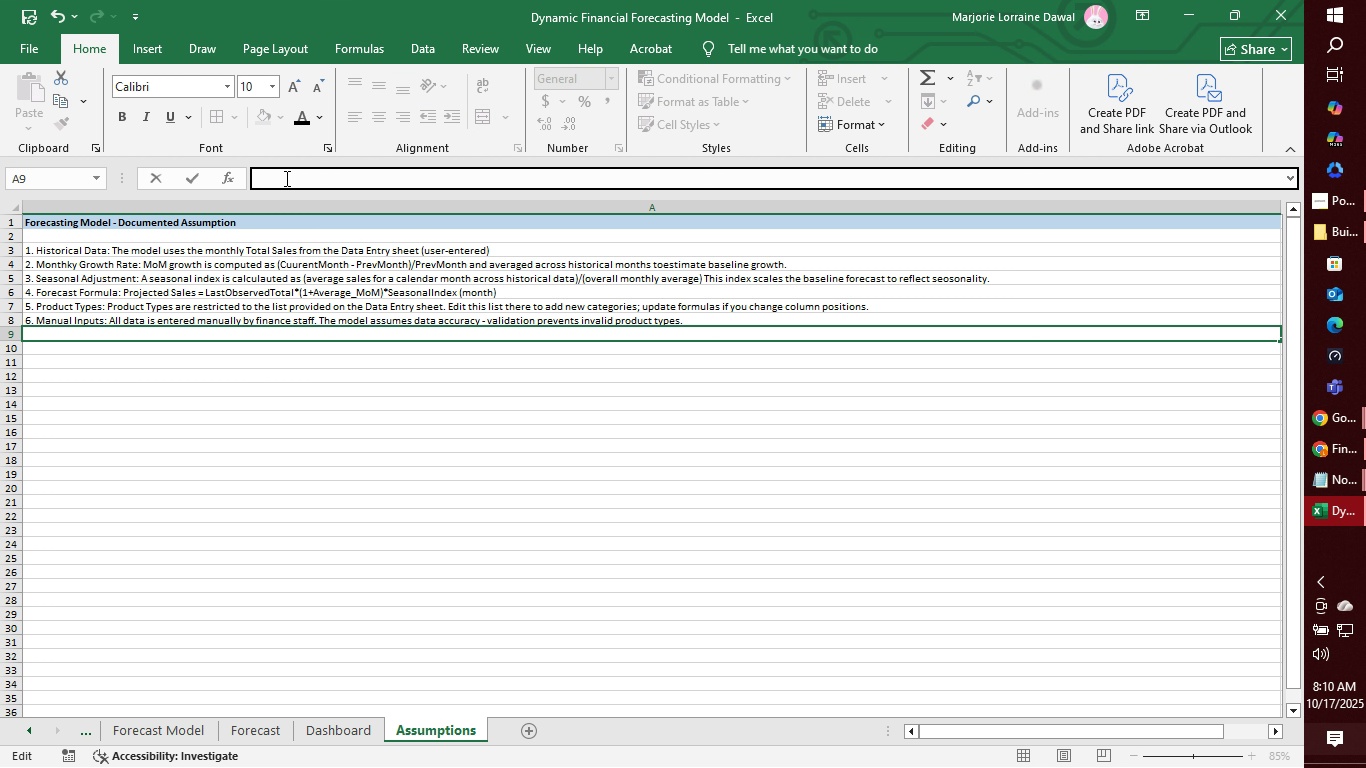 
key(7)
 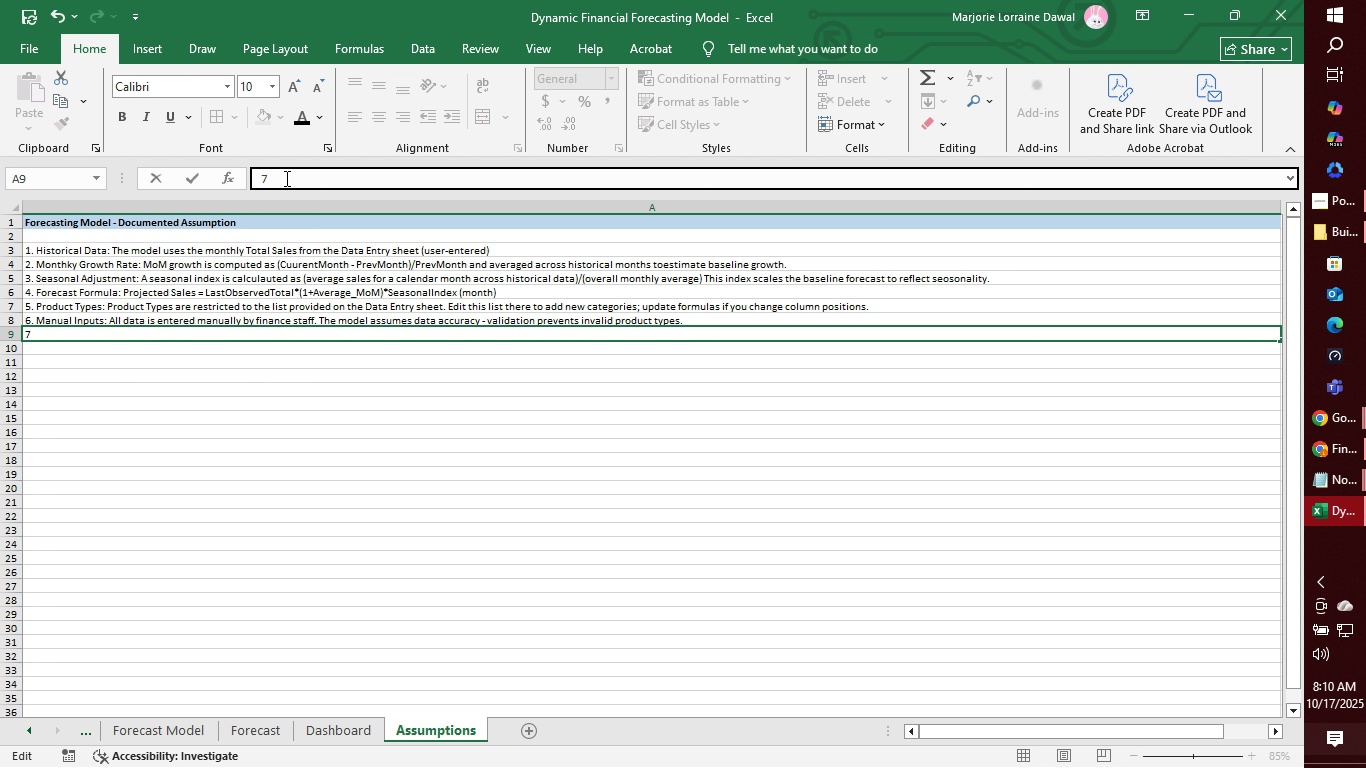 
key(Period)
 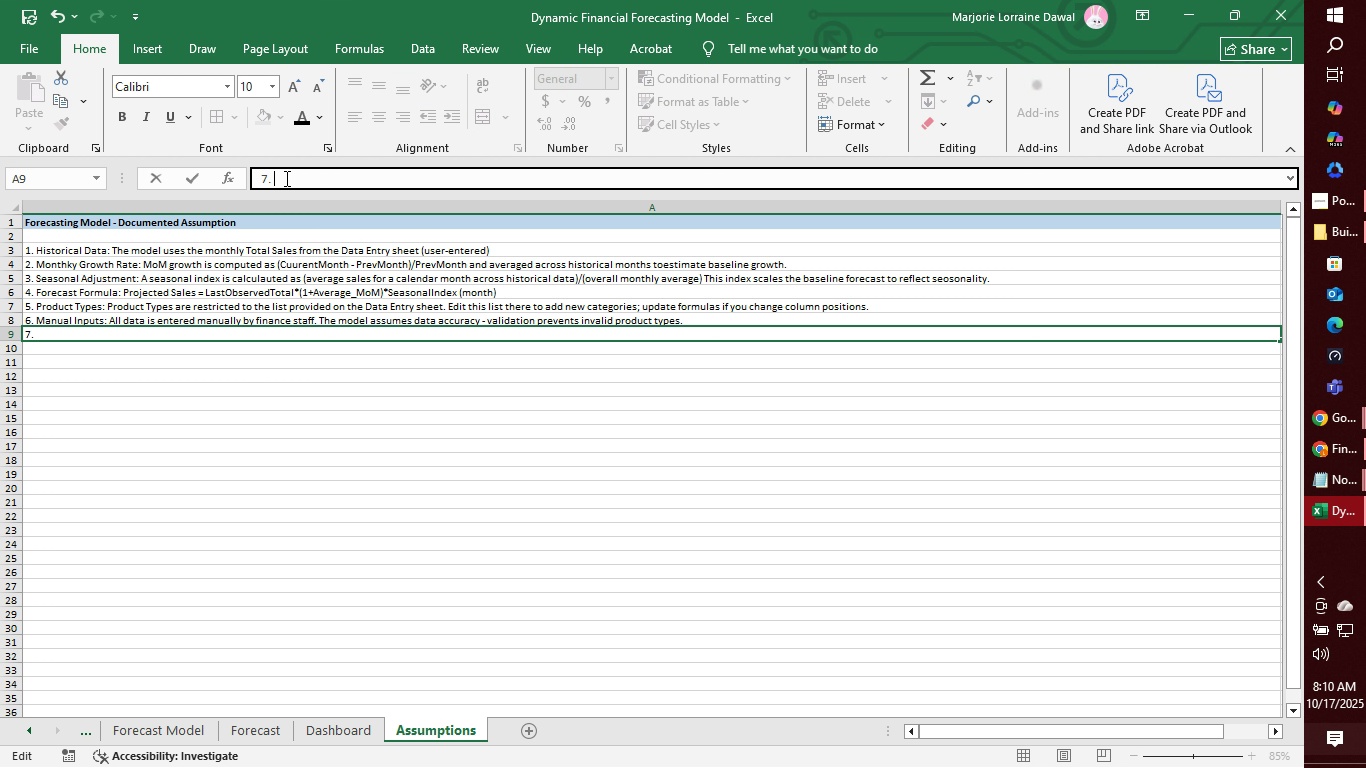 
key(Space)
 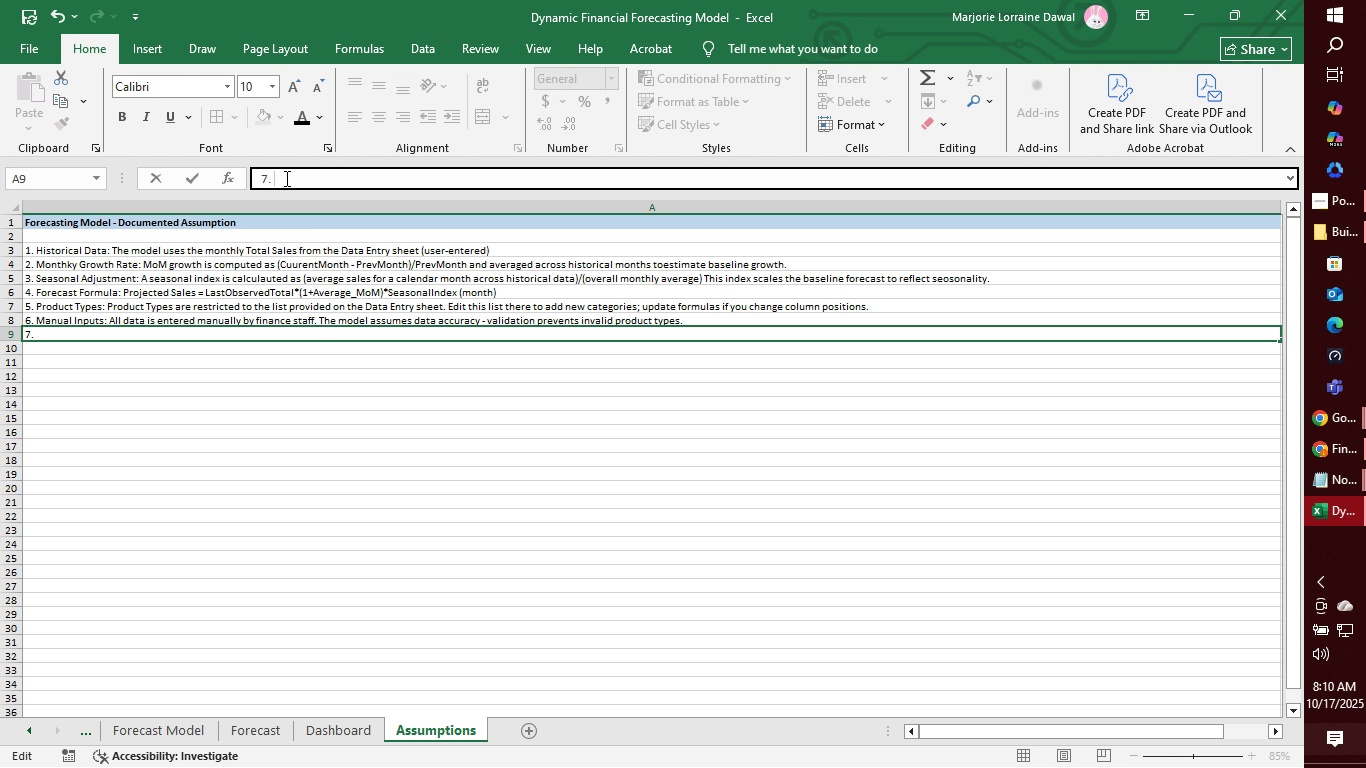 
type(Limitations: )
 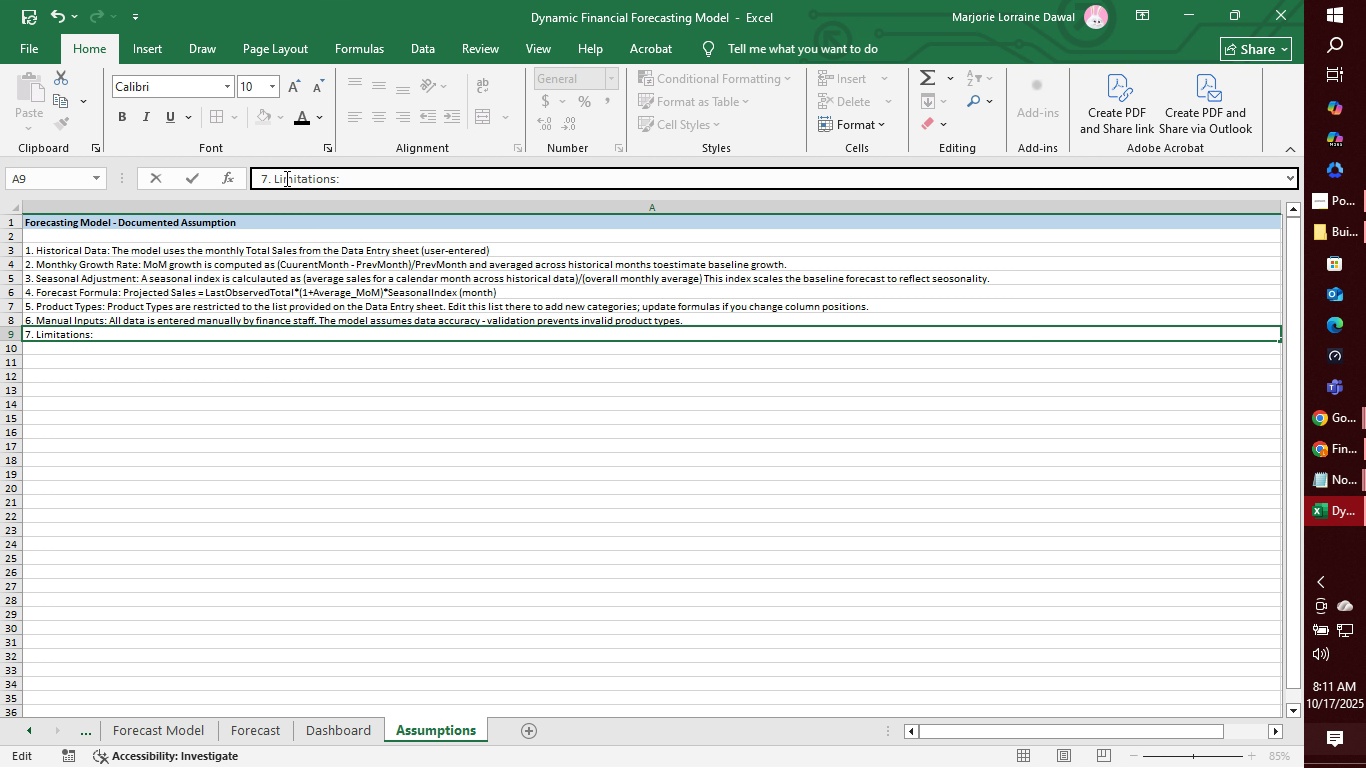 
wait(10.77)
 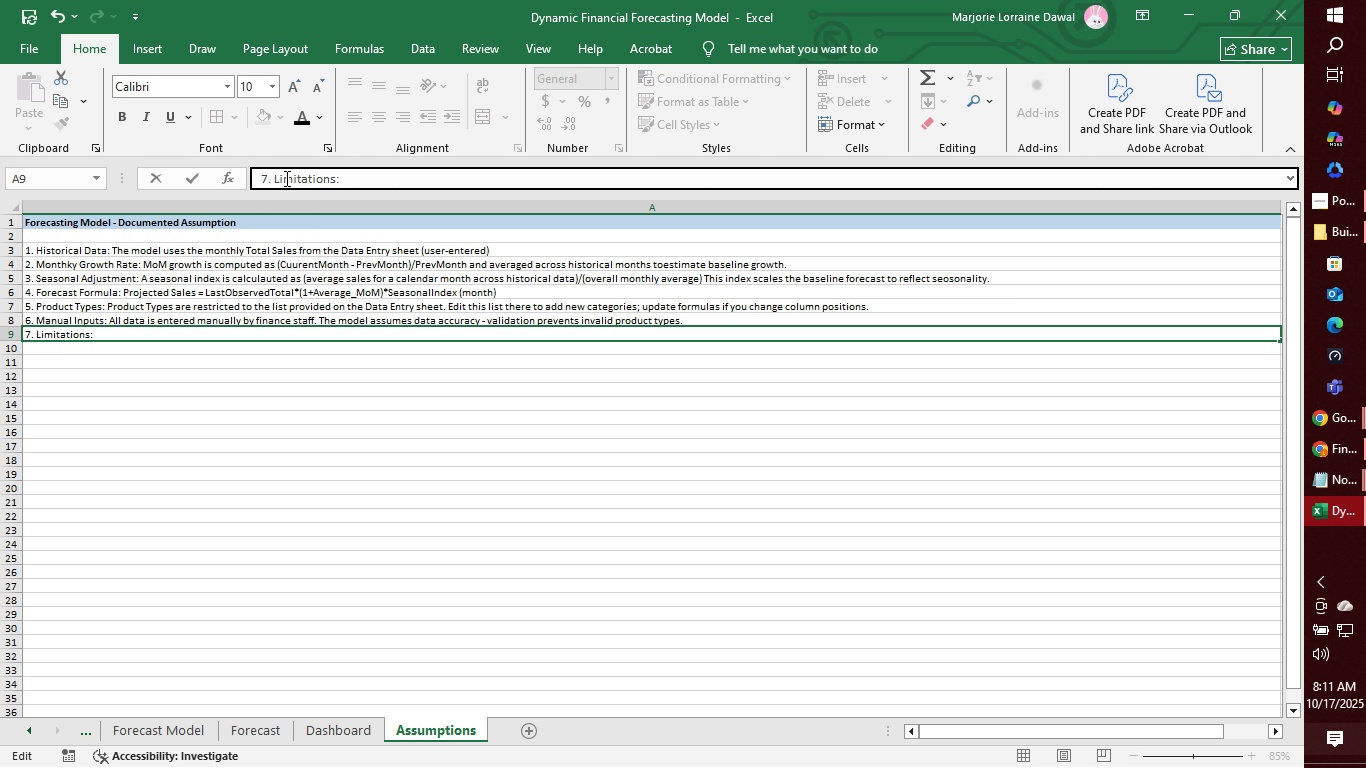 
type(This is a simple )
 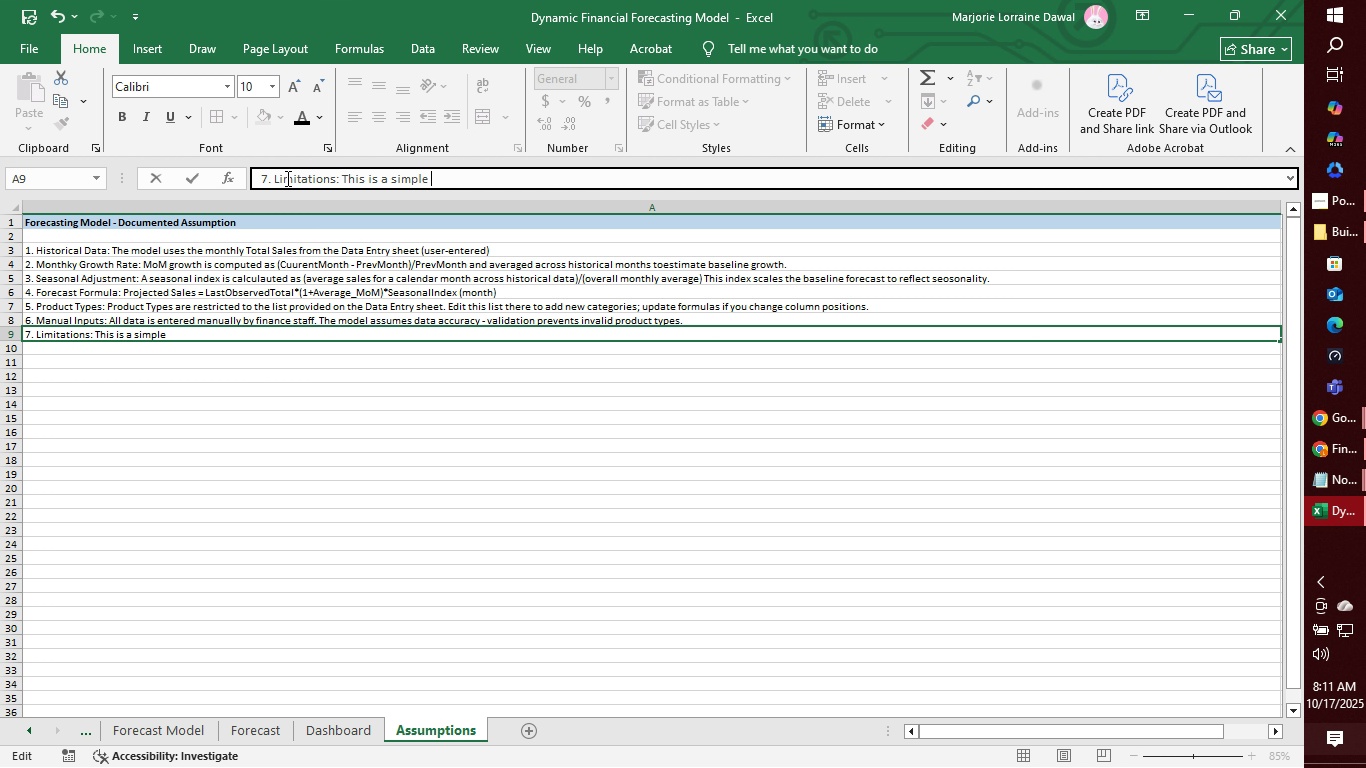 
wait(5.52)
 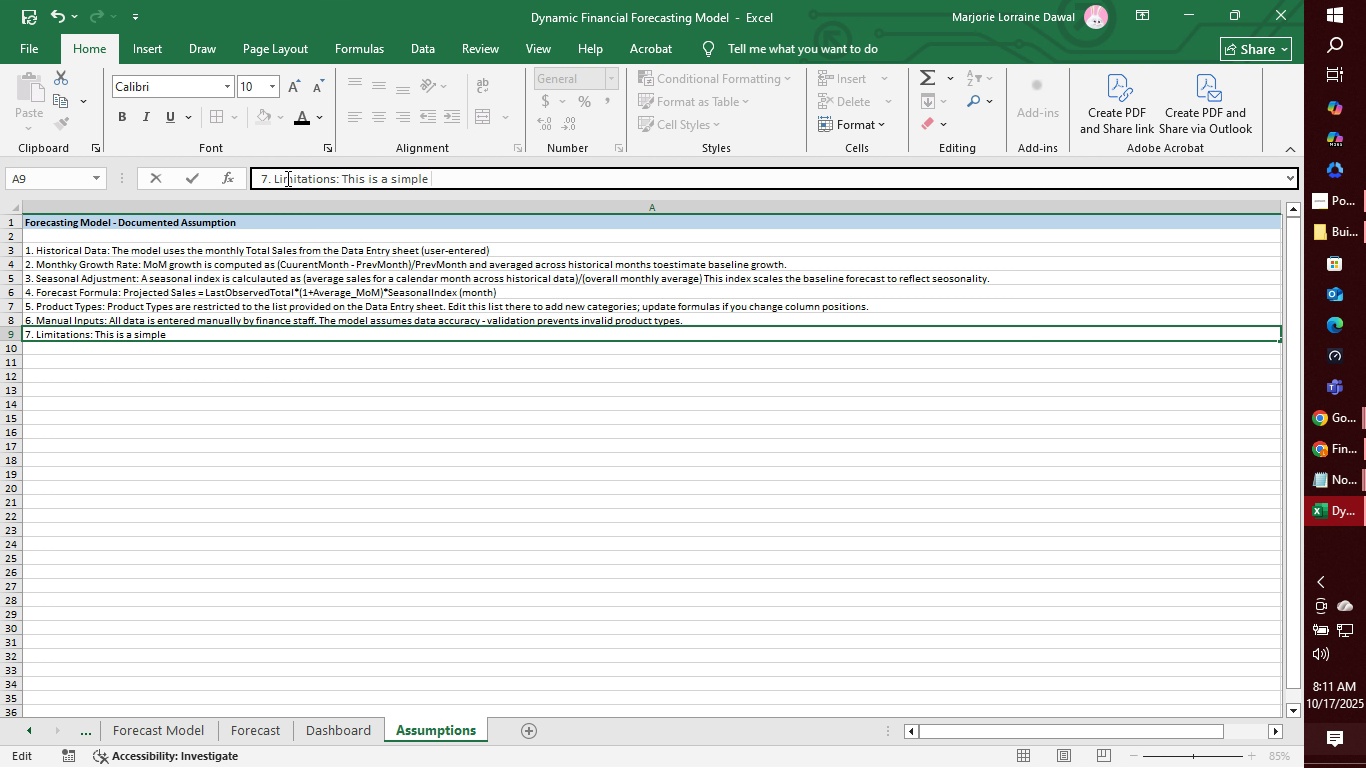 
type(multiplica)
 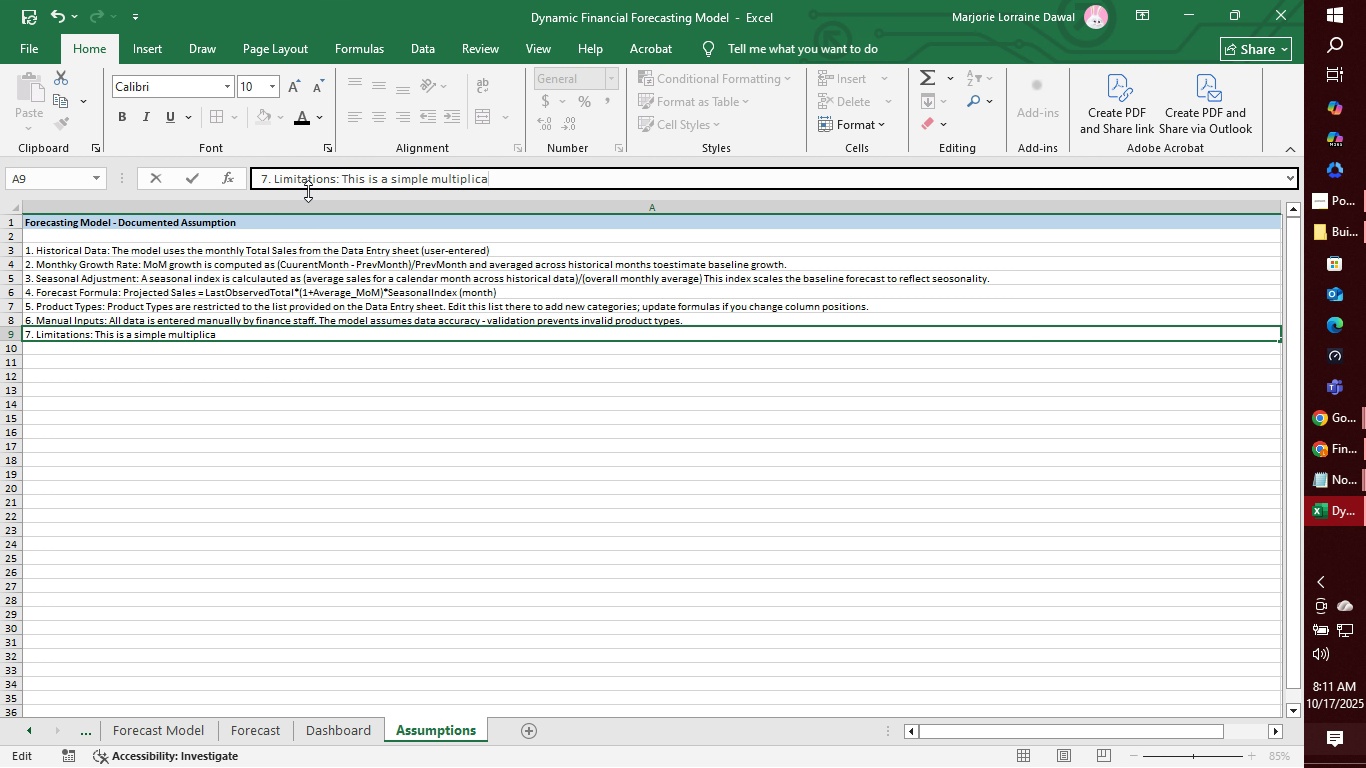 
type(tive )
 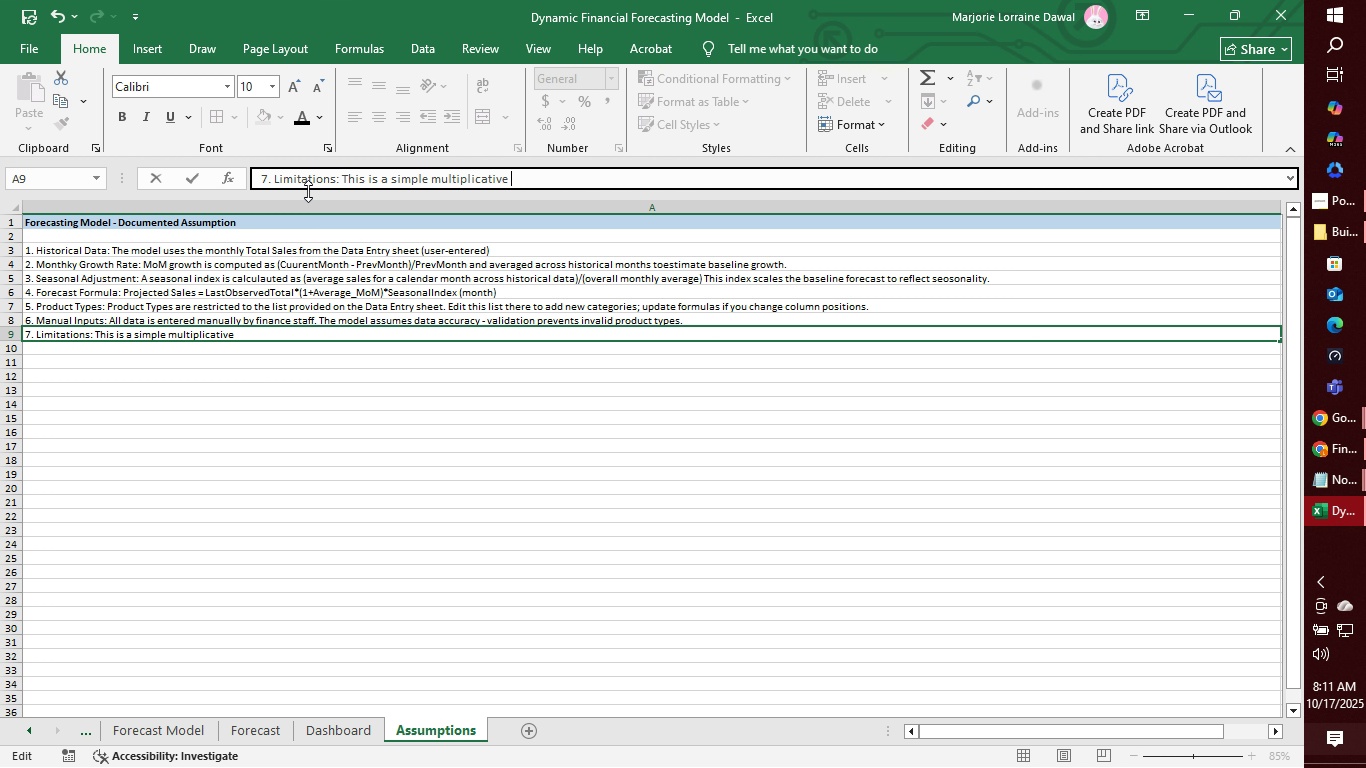 
wait(14.51)
 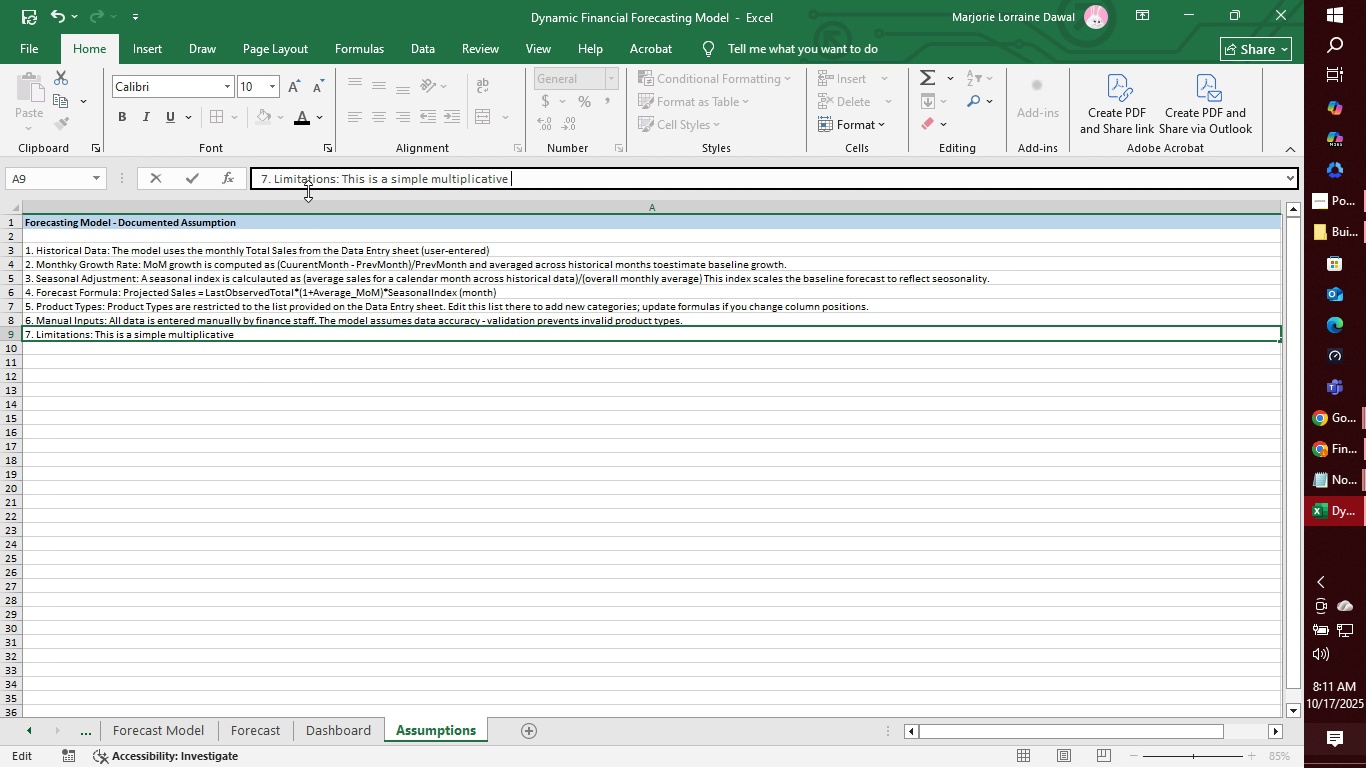 
type(seasonal model nd des )
key(Backspace)
key(Backspace)
key(Backspace)
key(Backspace)
key(Backspace)
key(Backspace)
key(Backspace)
type(and does t)
key(Backspace)
type(not express)
 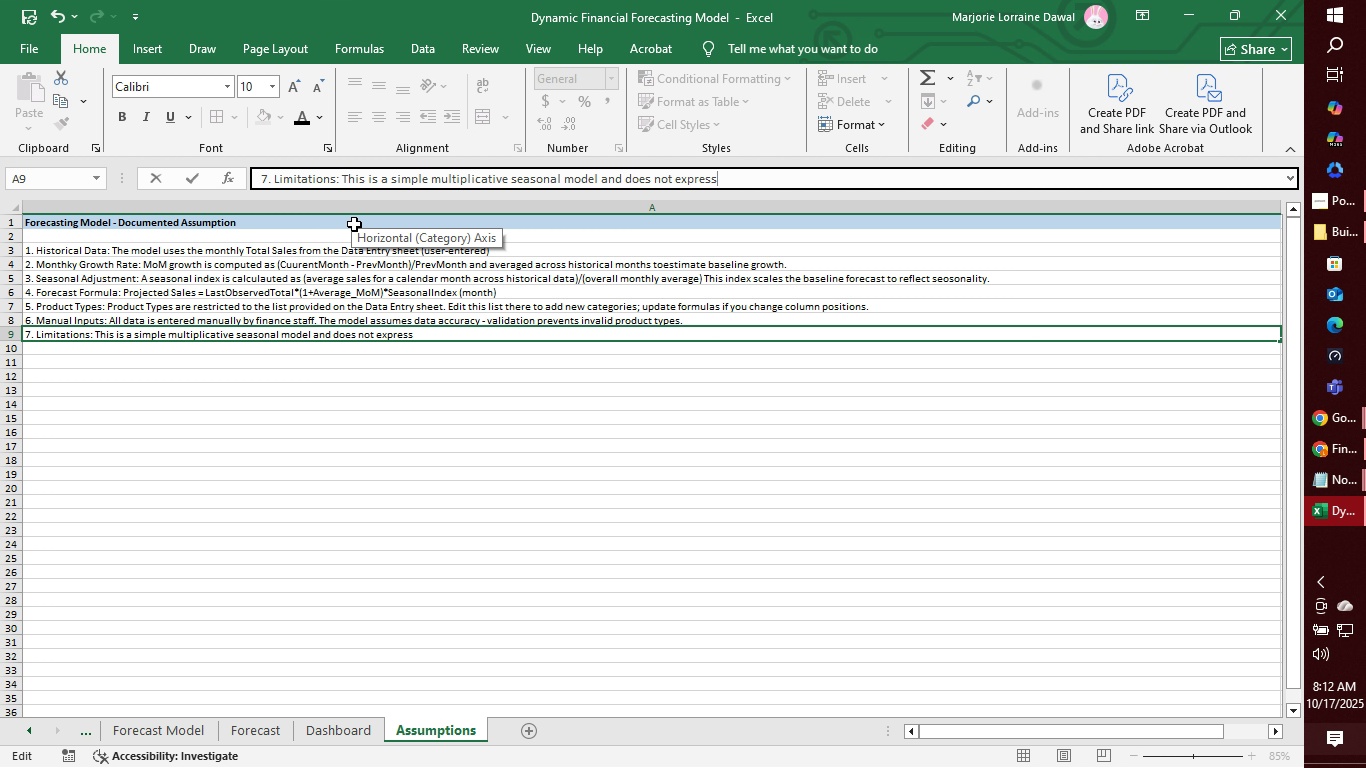 
wait(6.83)
 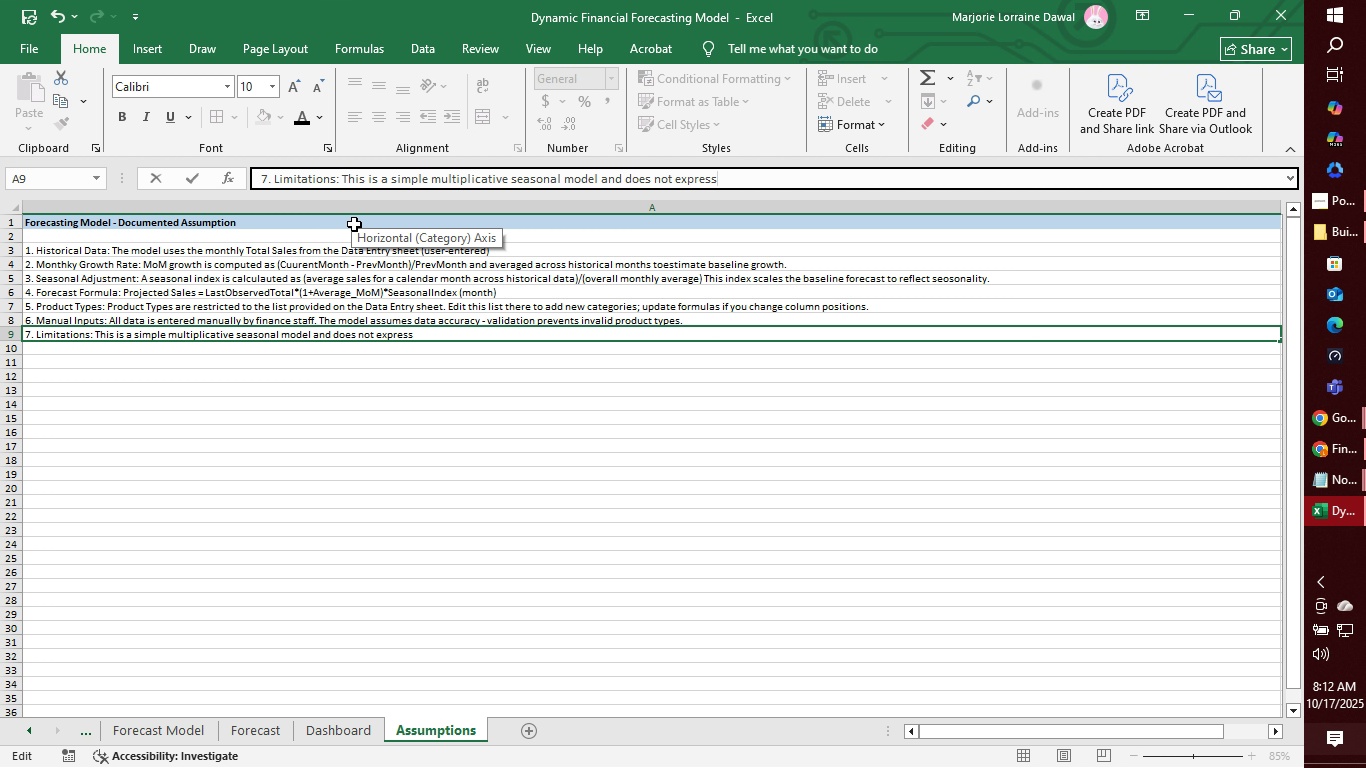 
key(Backspace)
 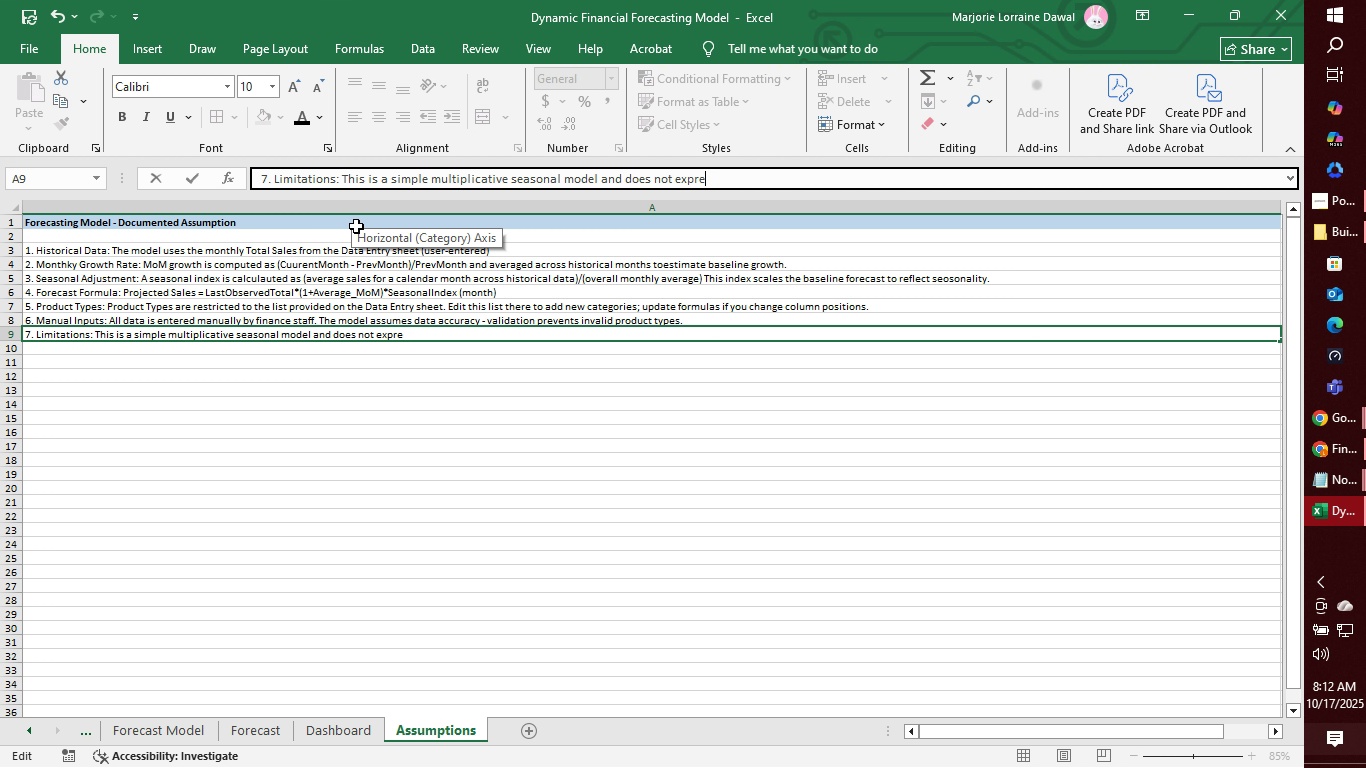 
key(Backspace)
 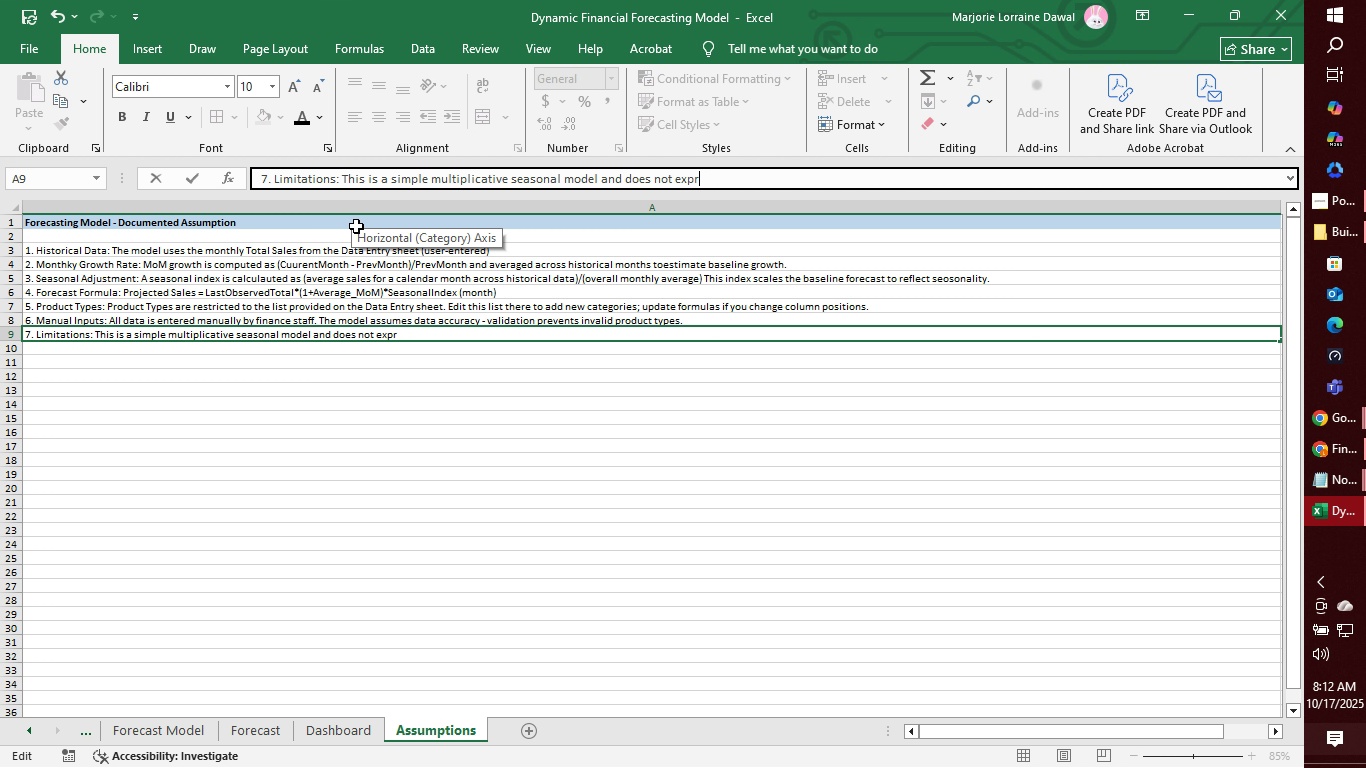 
key(Backspace)
 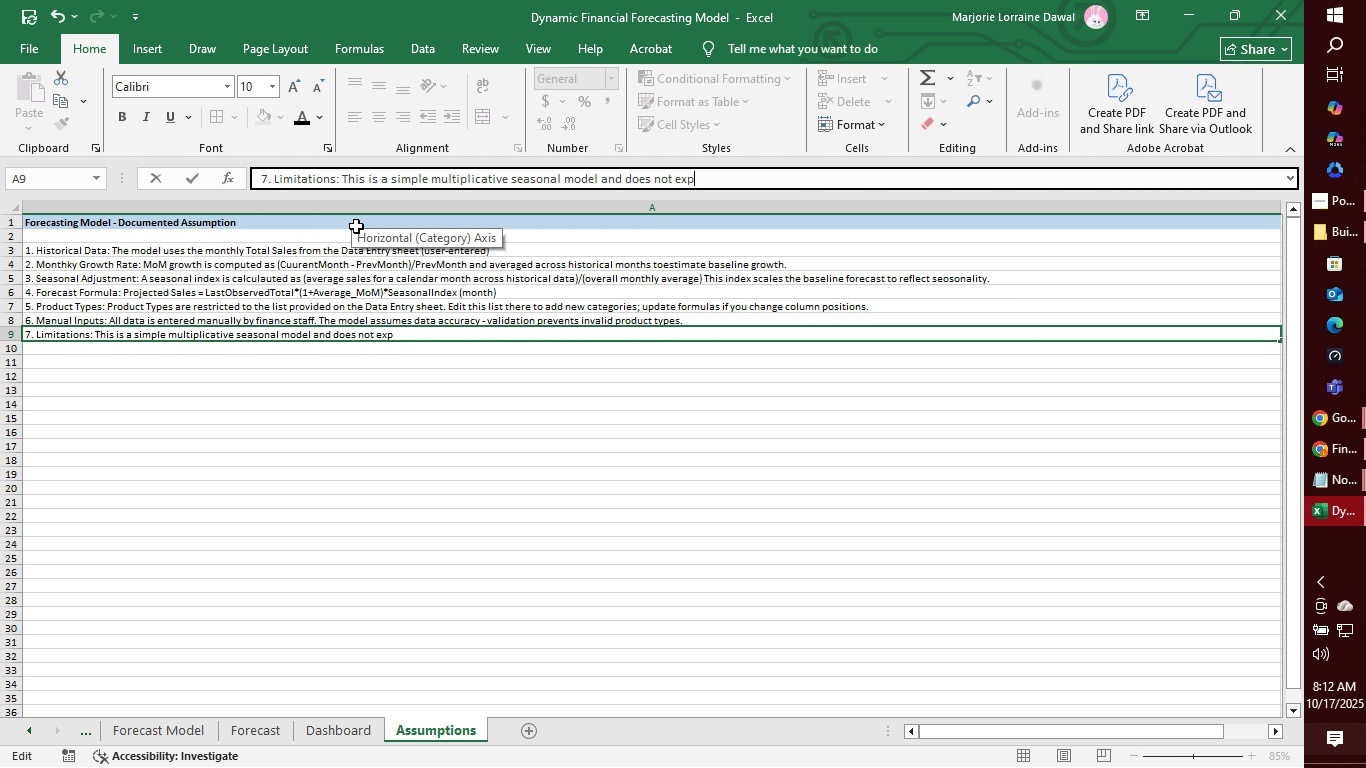 
hold_key(key=Backspace, duration=0.46)
 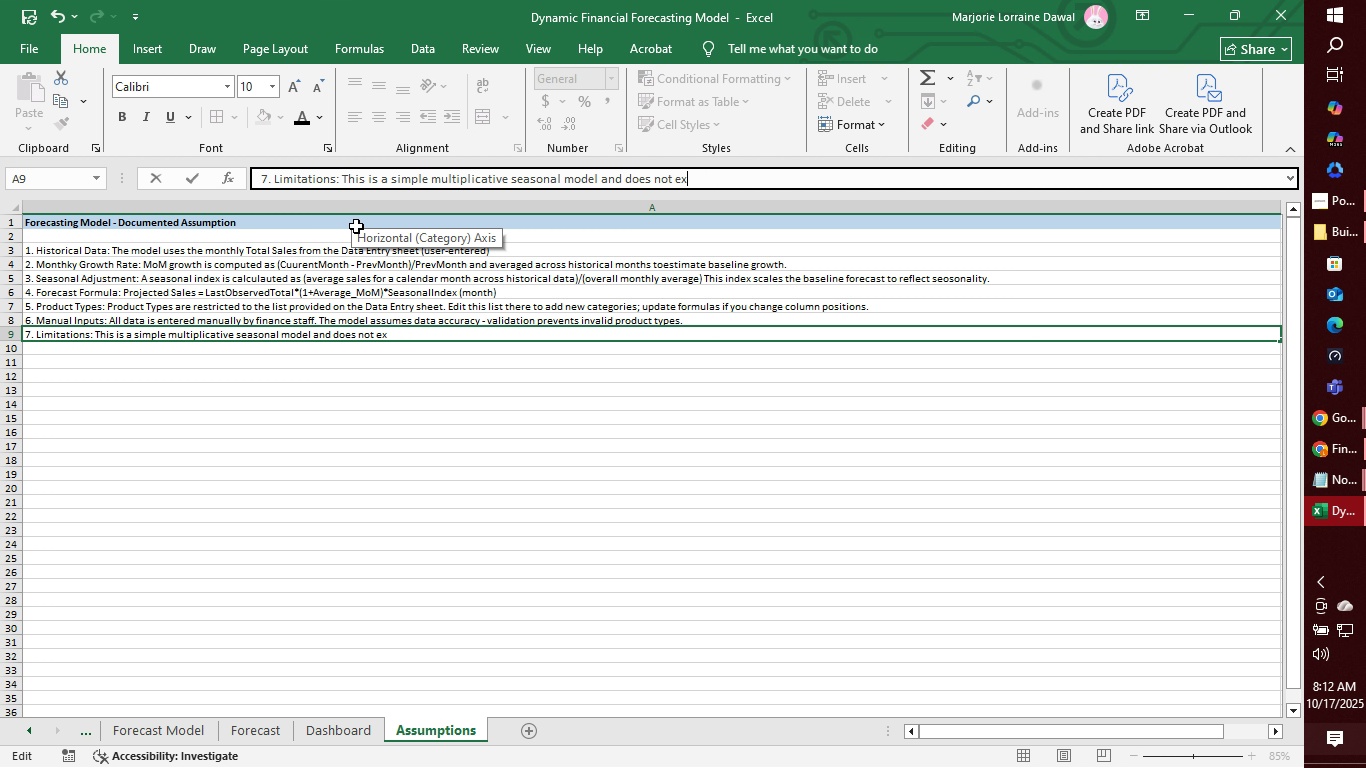 
key(Backspace)
 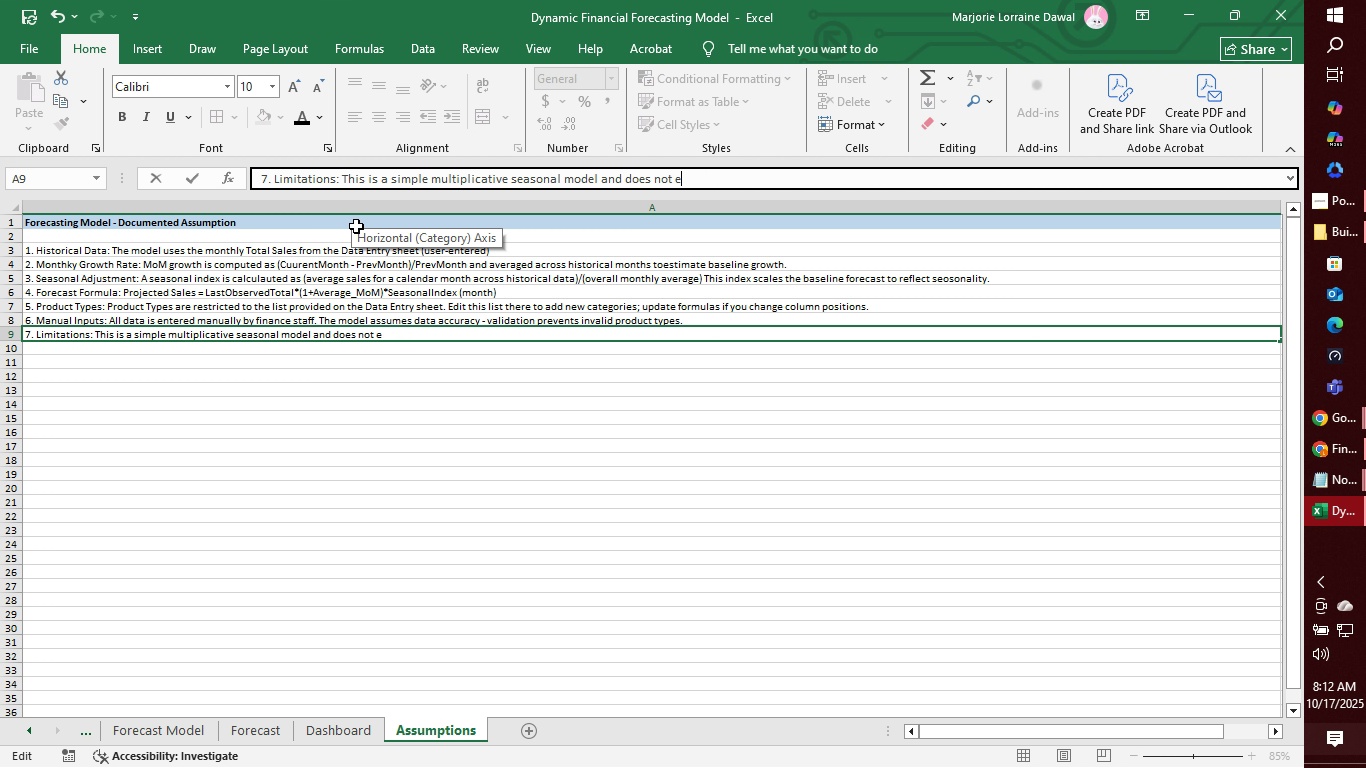 
key(Backspace)
 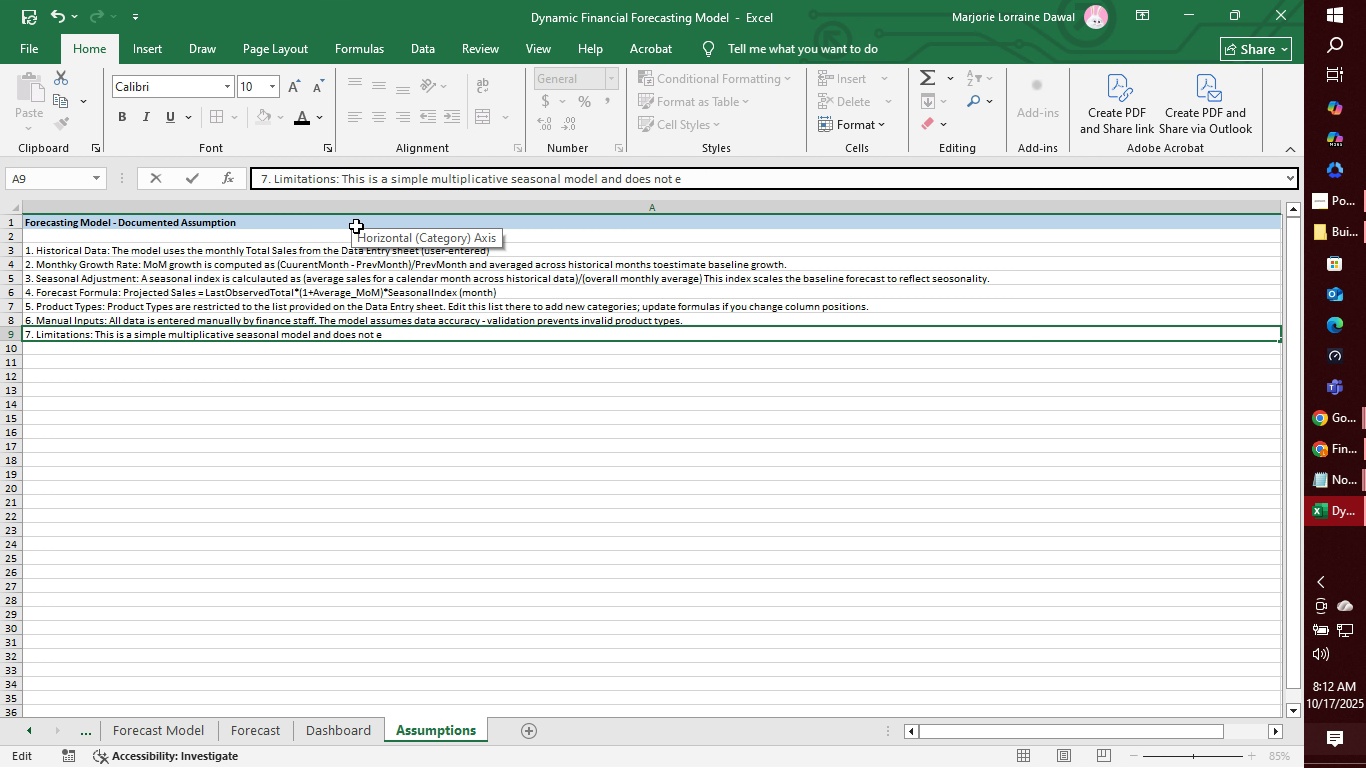 
key(Backspace)
 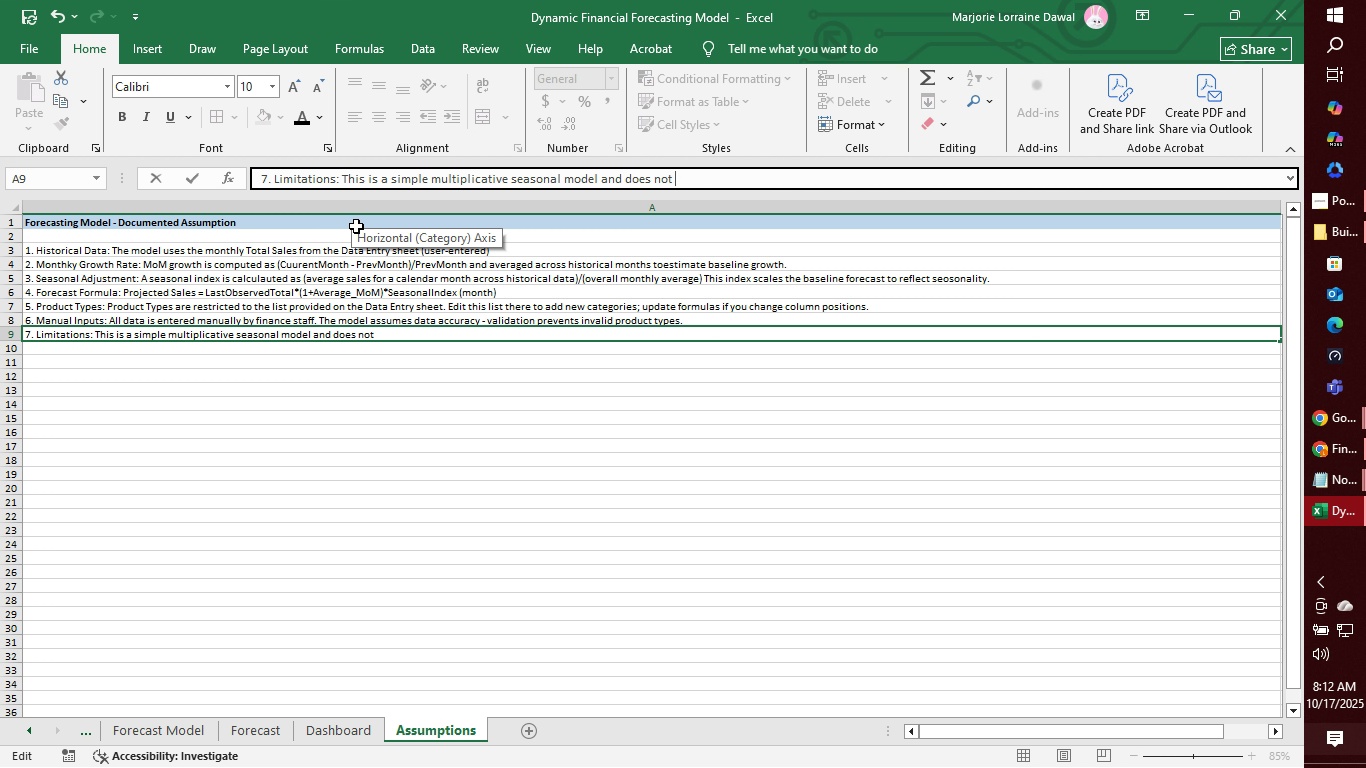 
wait(9.37)
 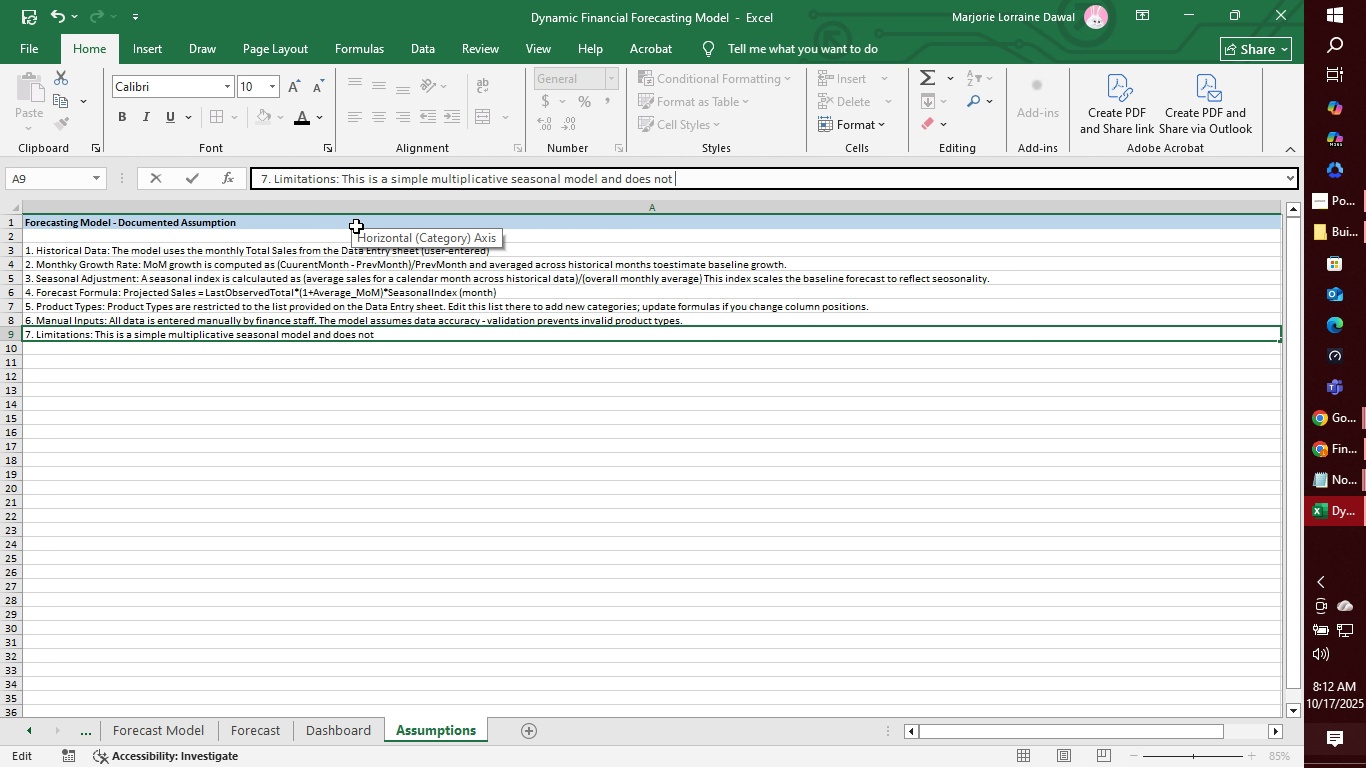 
left_click([377, 327])
 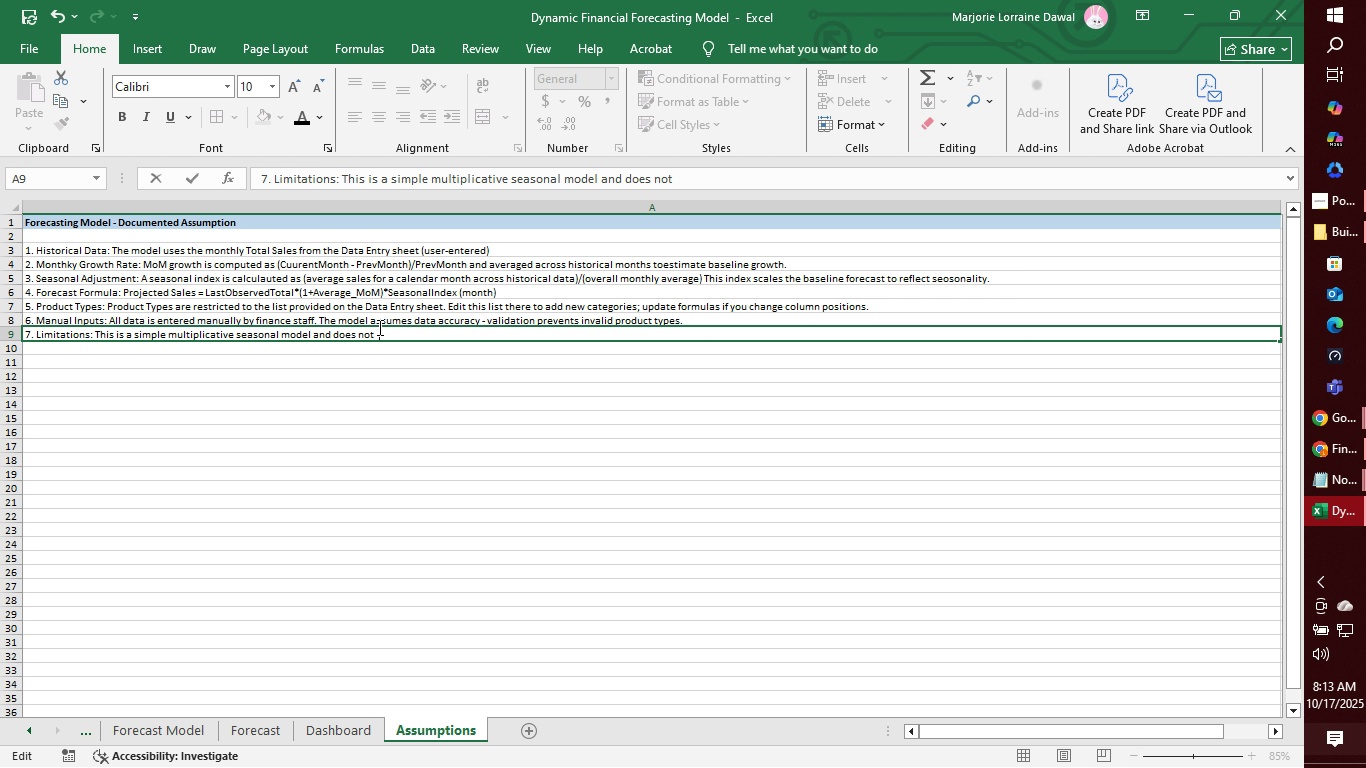 
wait(52.8)
 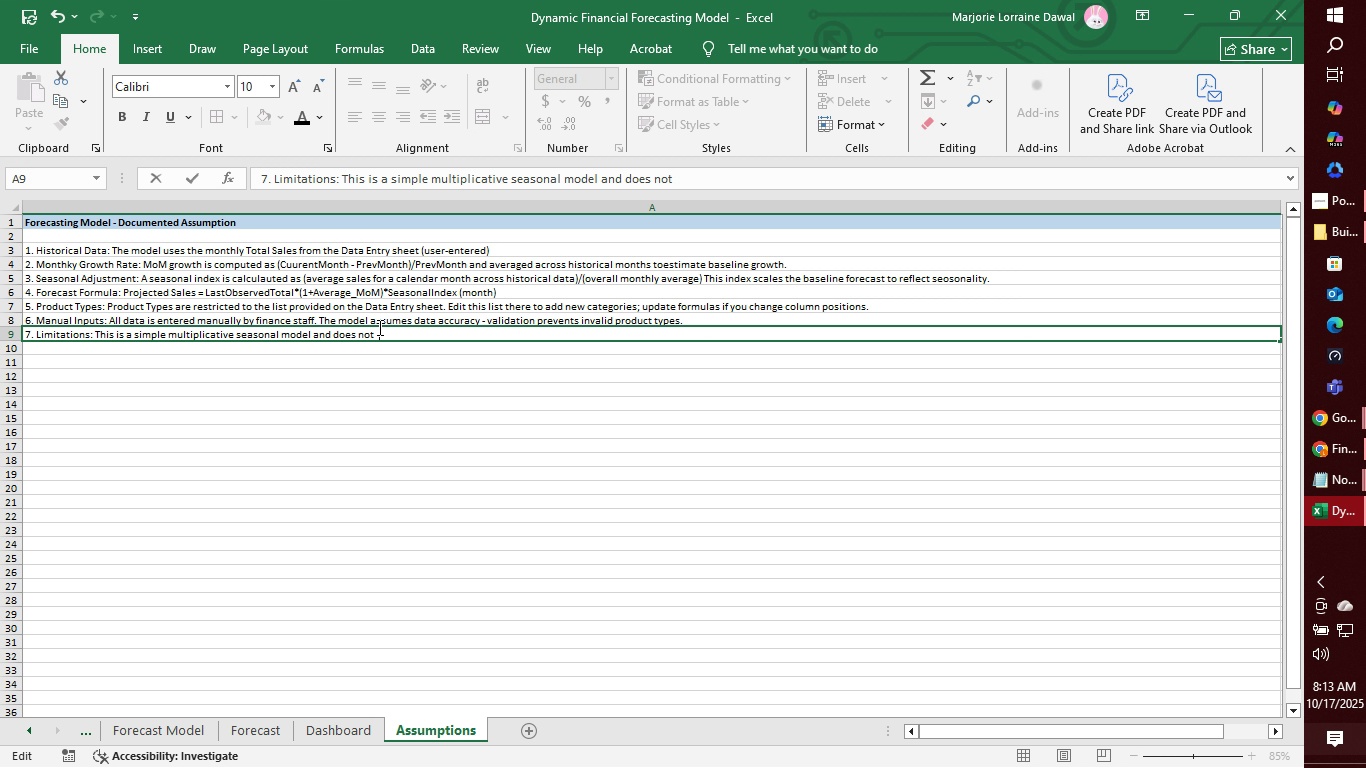 
type(ic)
key(Backspace)
type(nclude advancd features)
 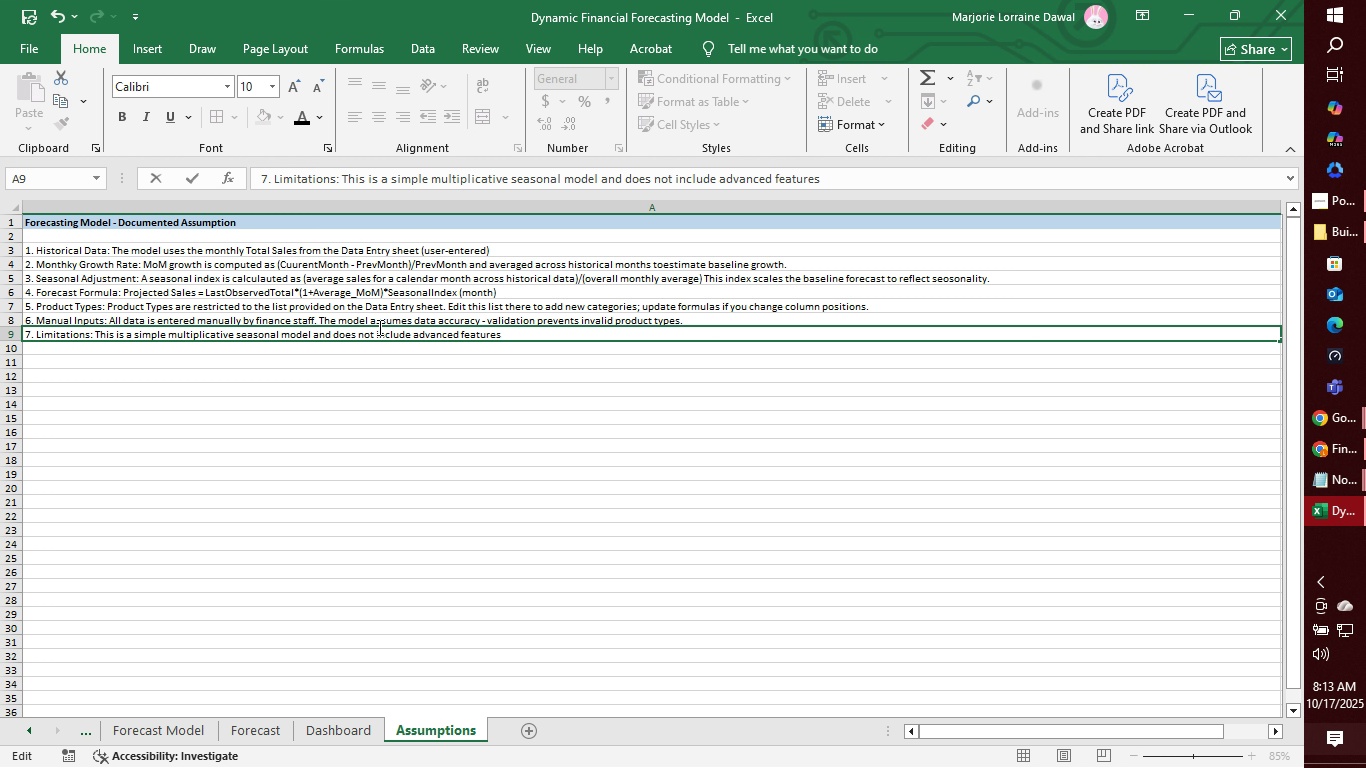 
wait(31.31)
 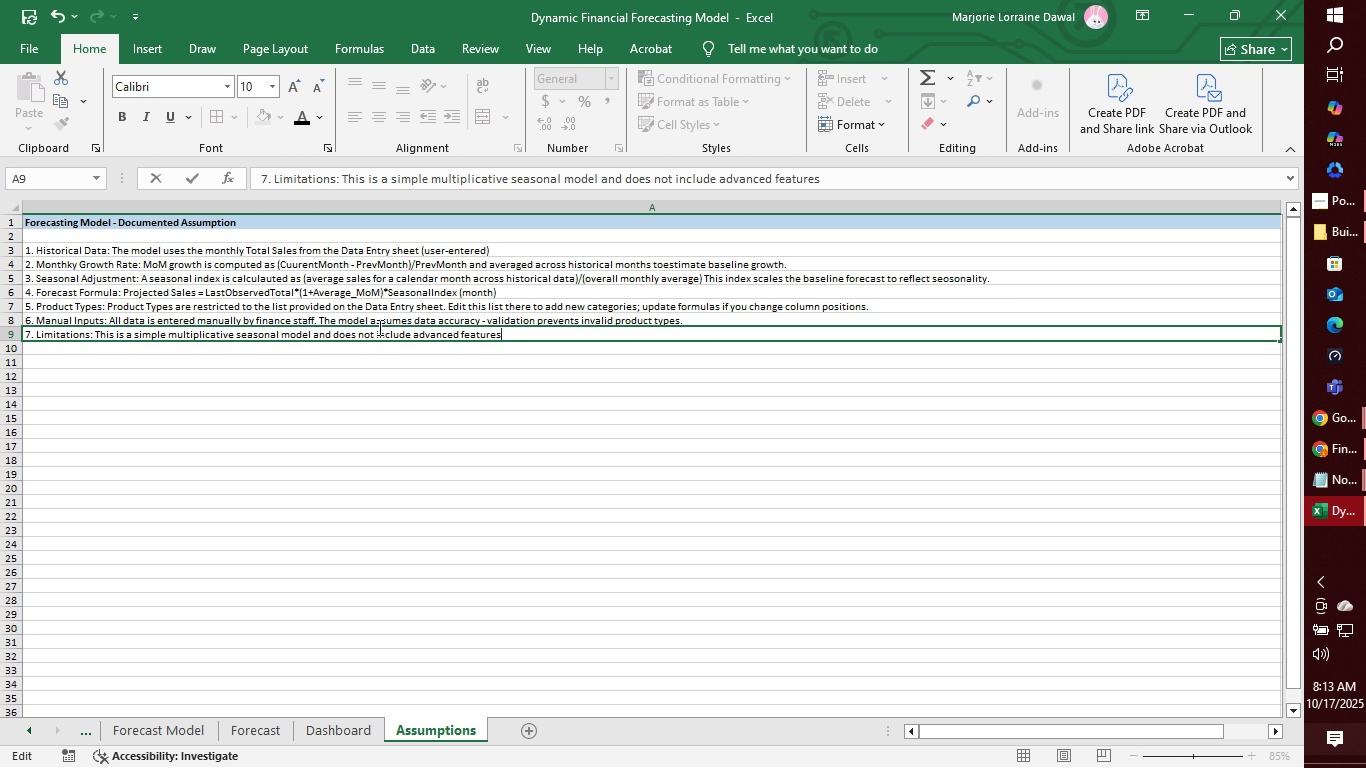 
type( like promotions)
 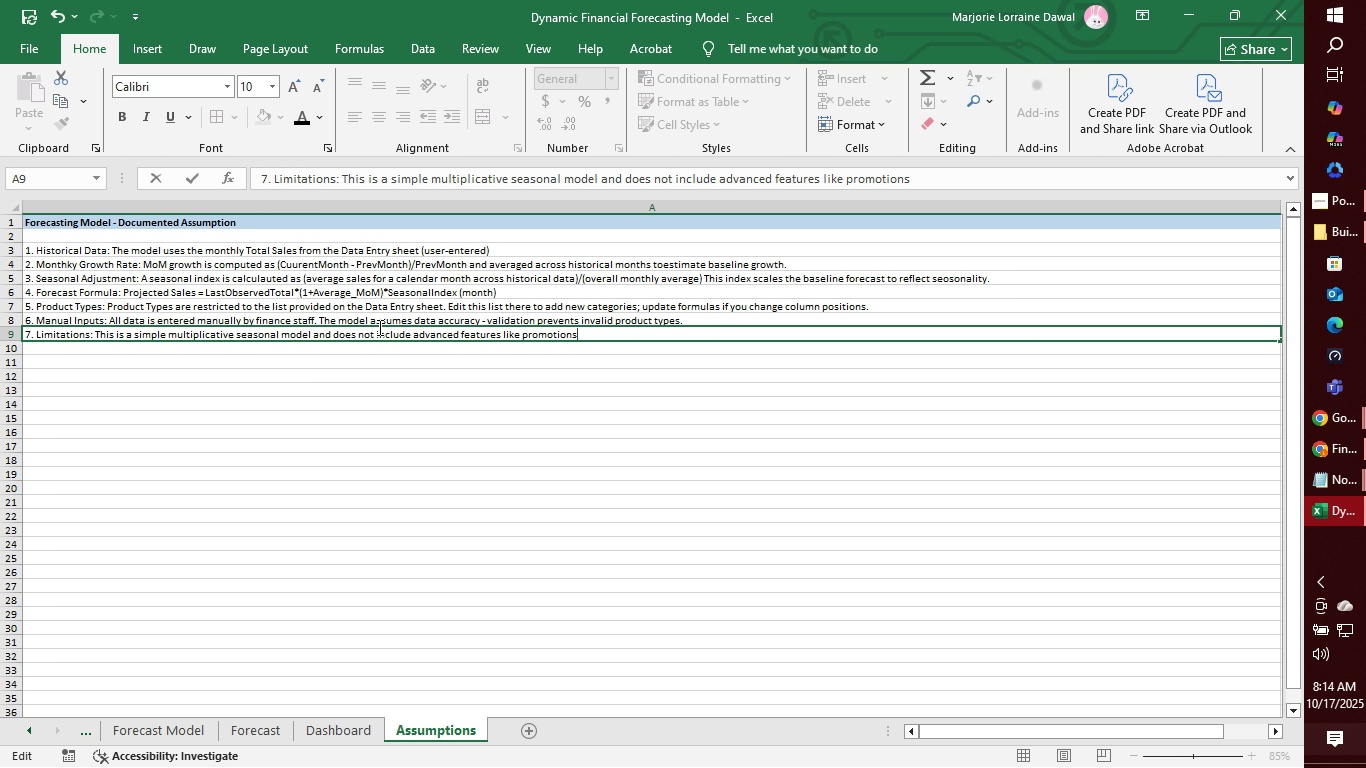 
type(, price changs, )
 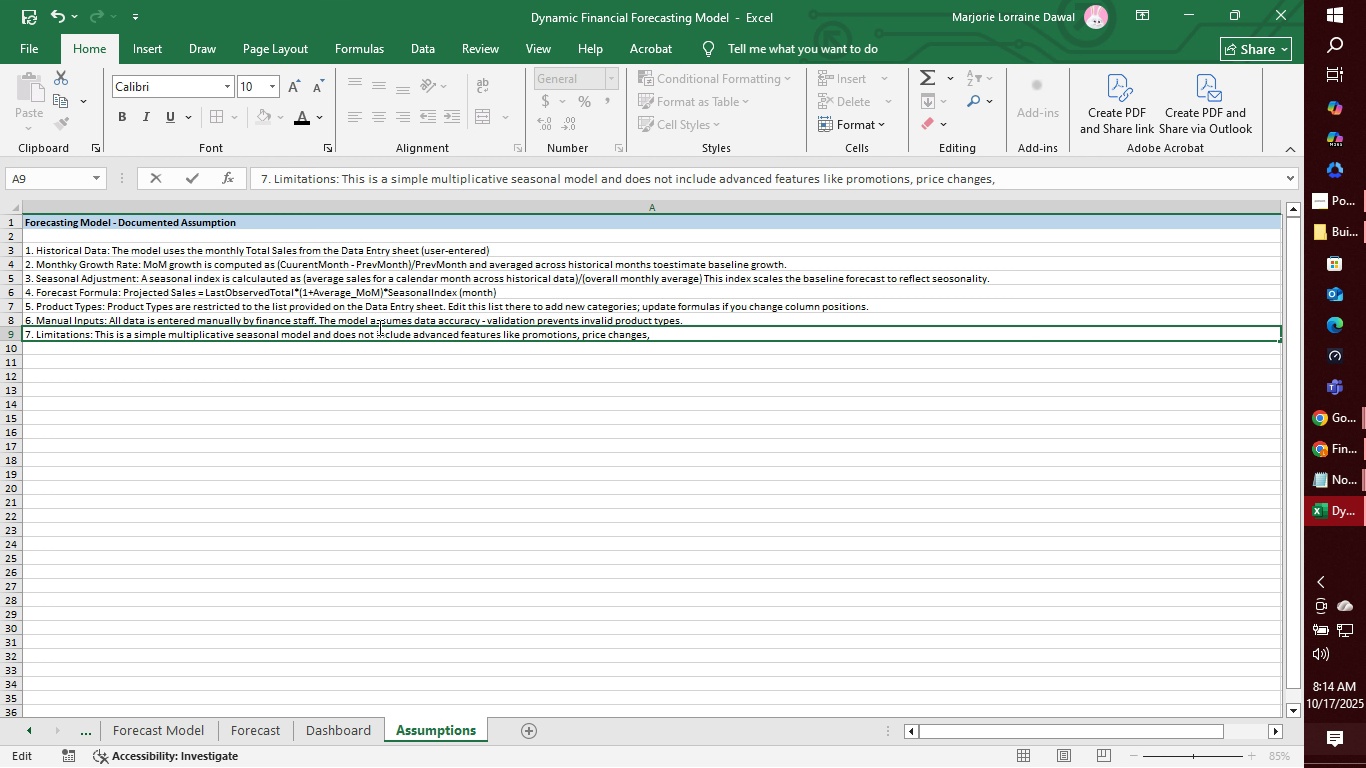 
wait(10.5)
 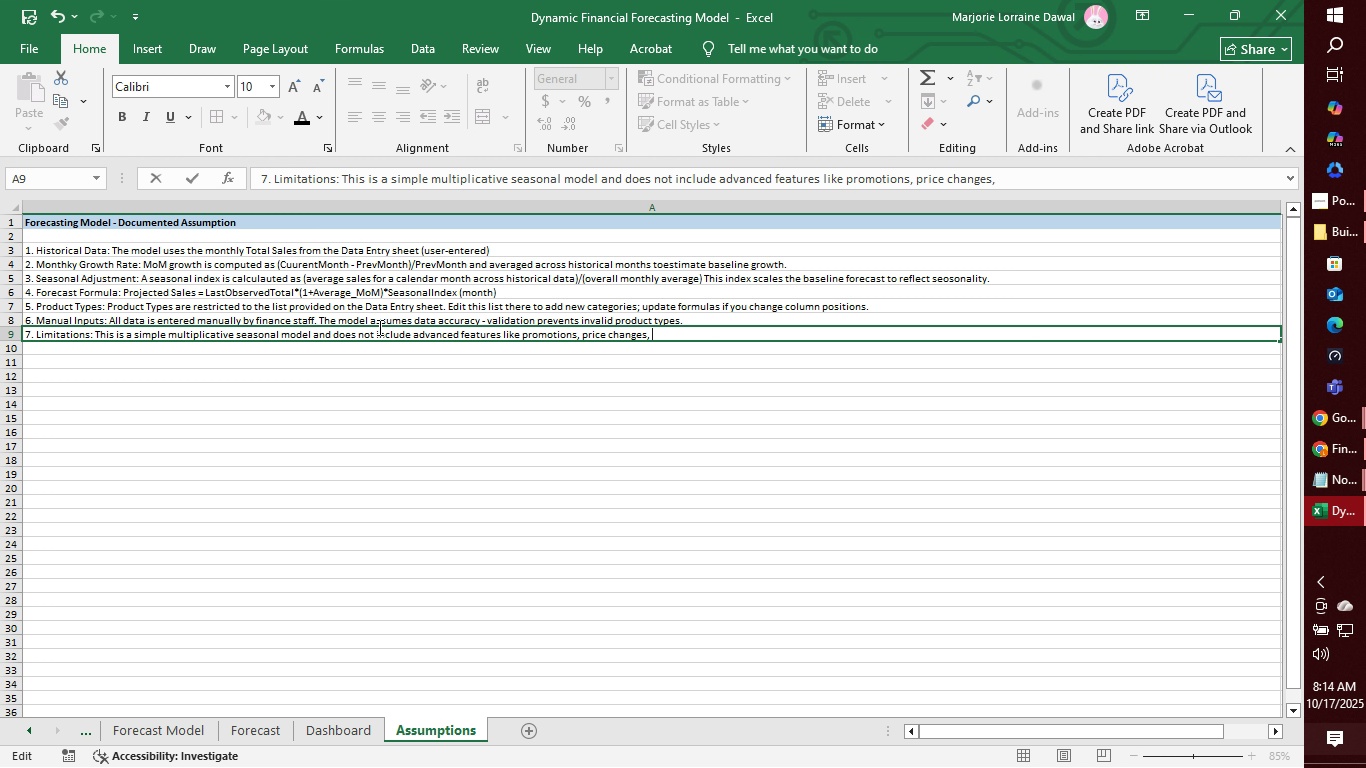 
type(inventory constraints)
 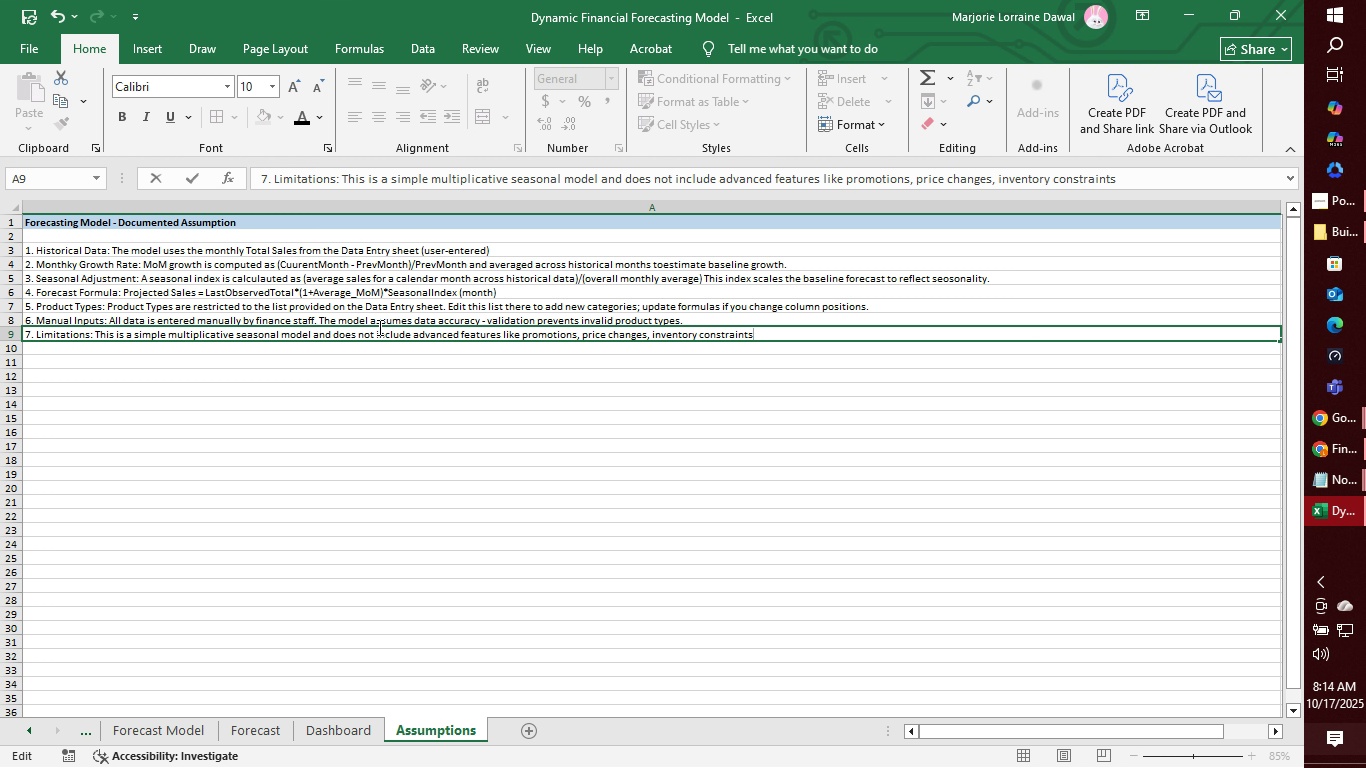 
wait(6.44)
 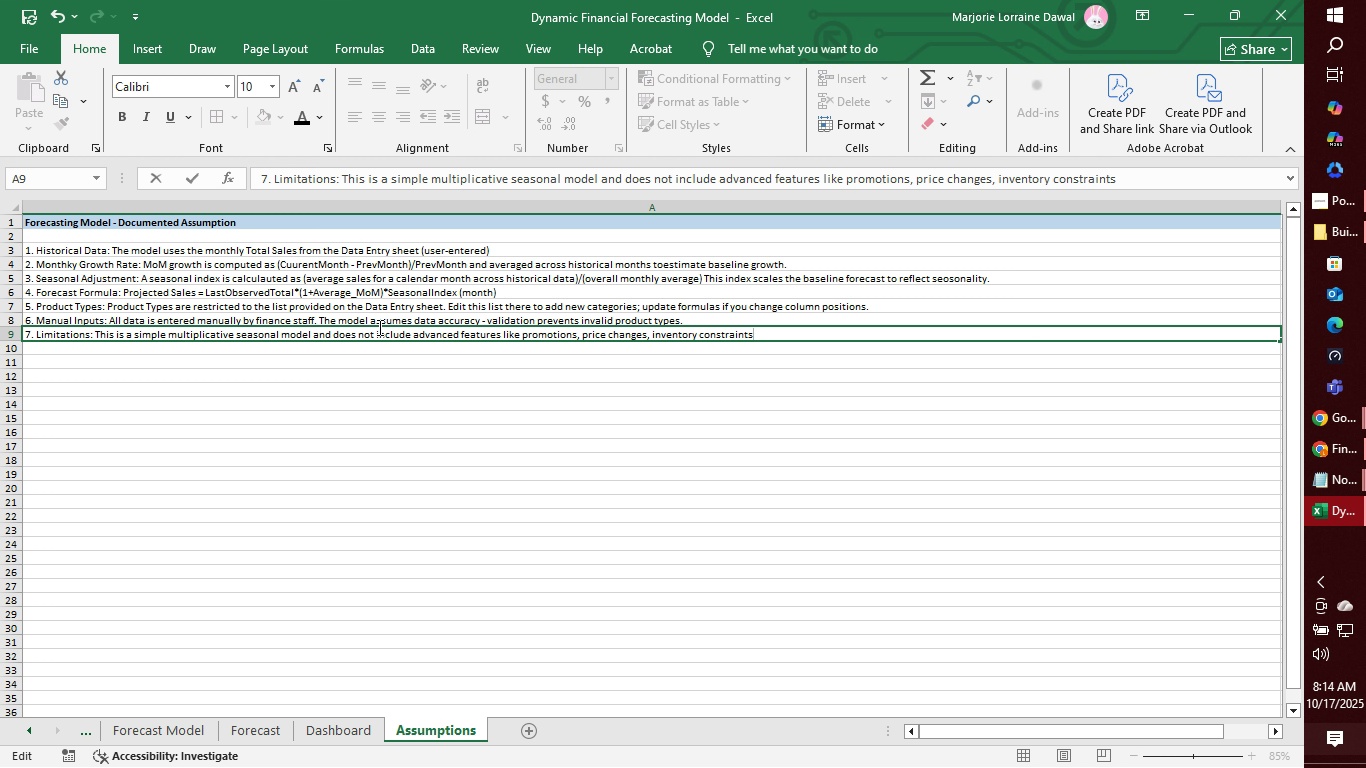 
type(, or external economic)
 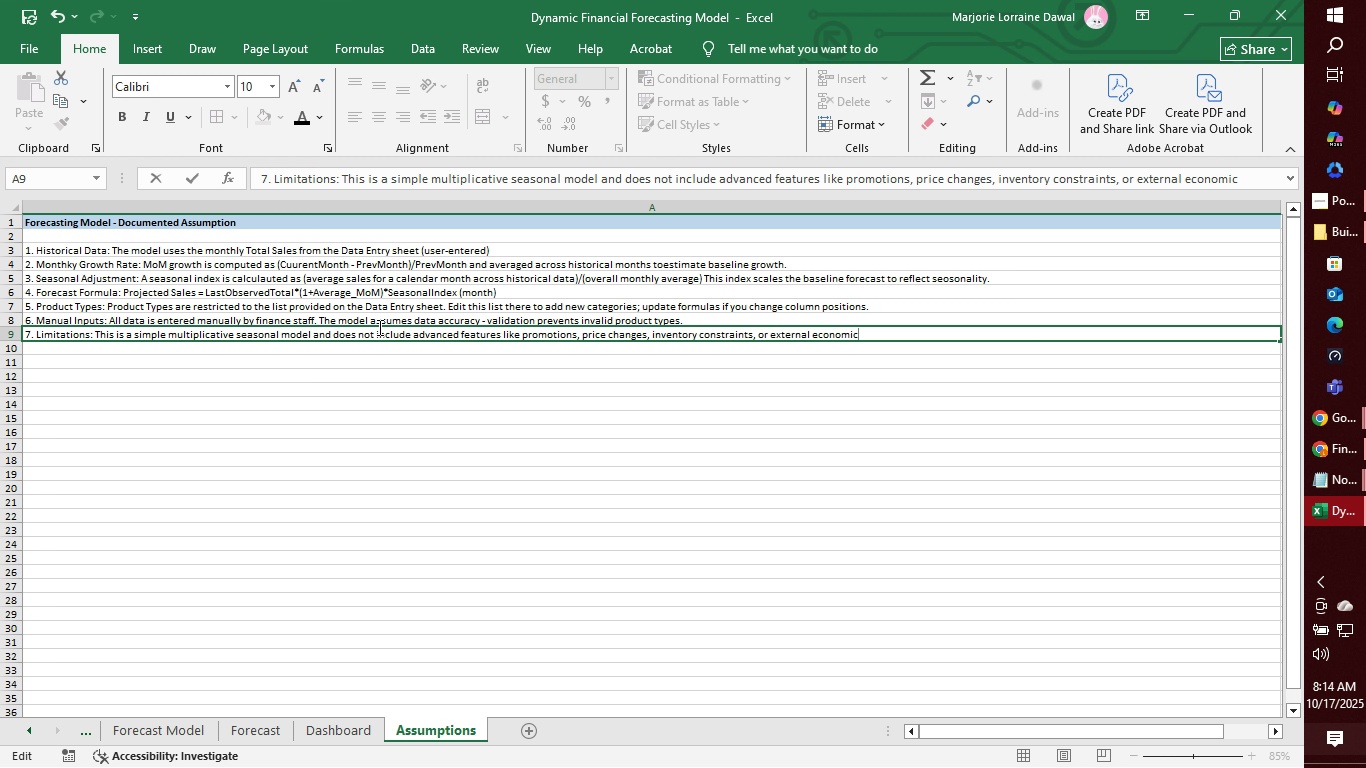 
type( indicators.)
 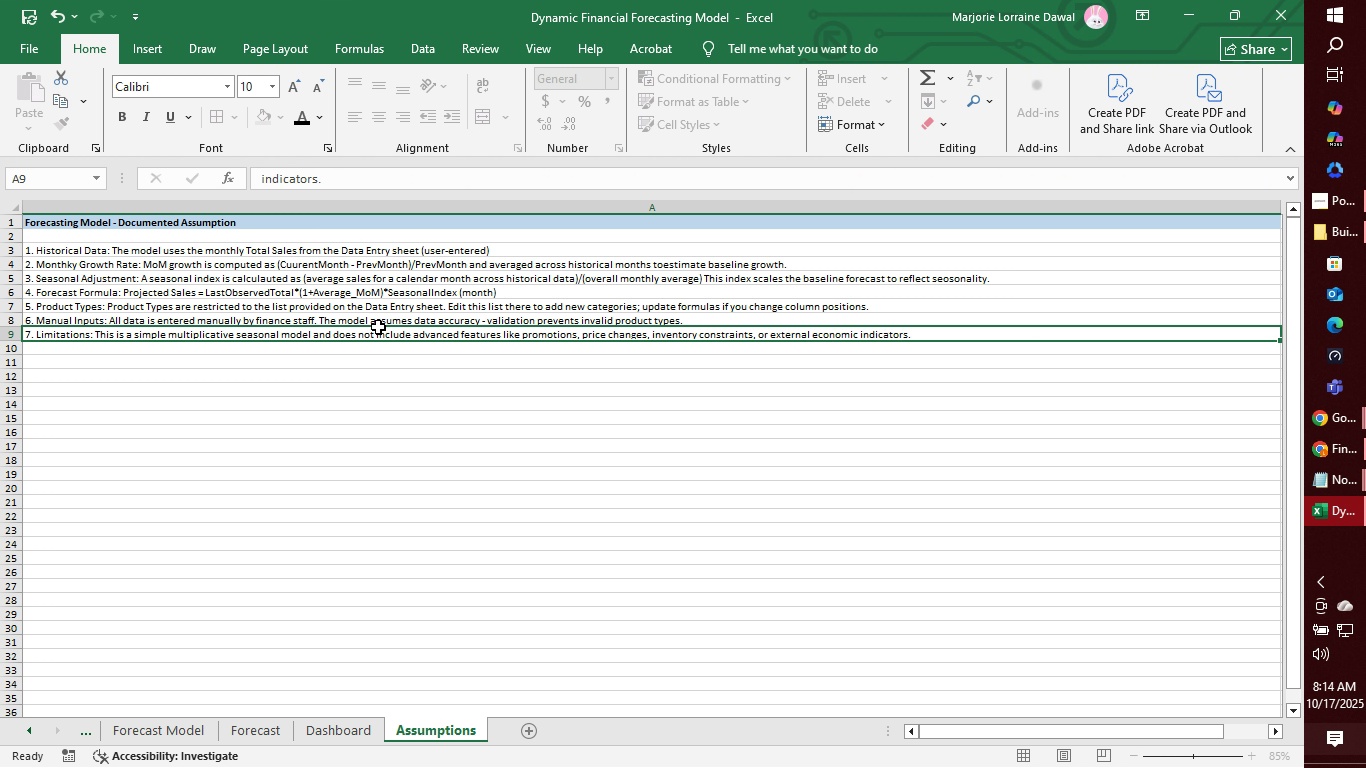 
key(Enter)
 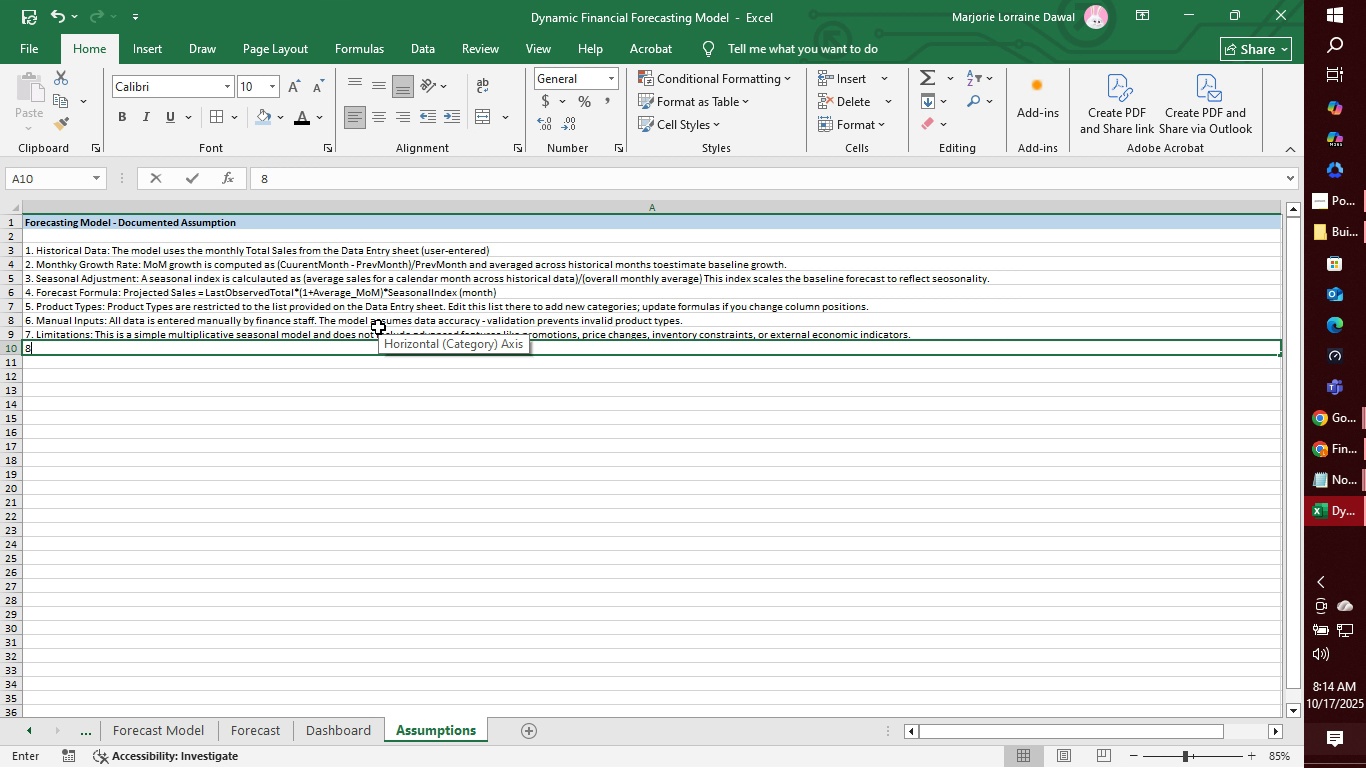 
key(8)
 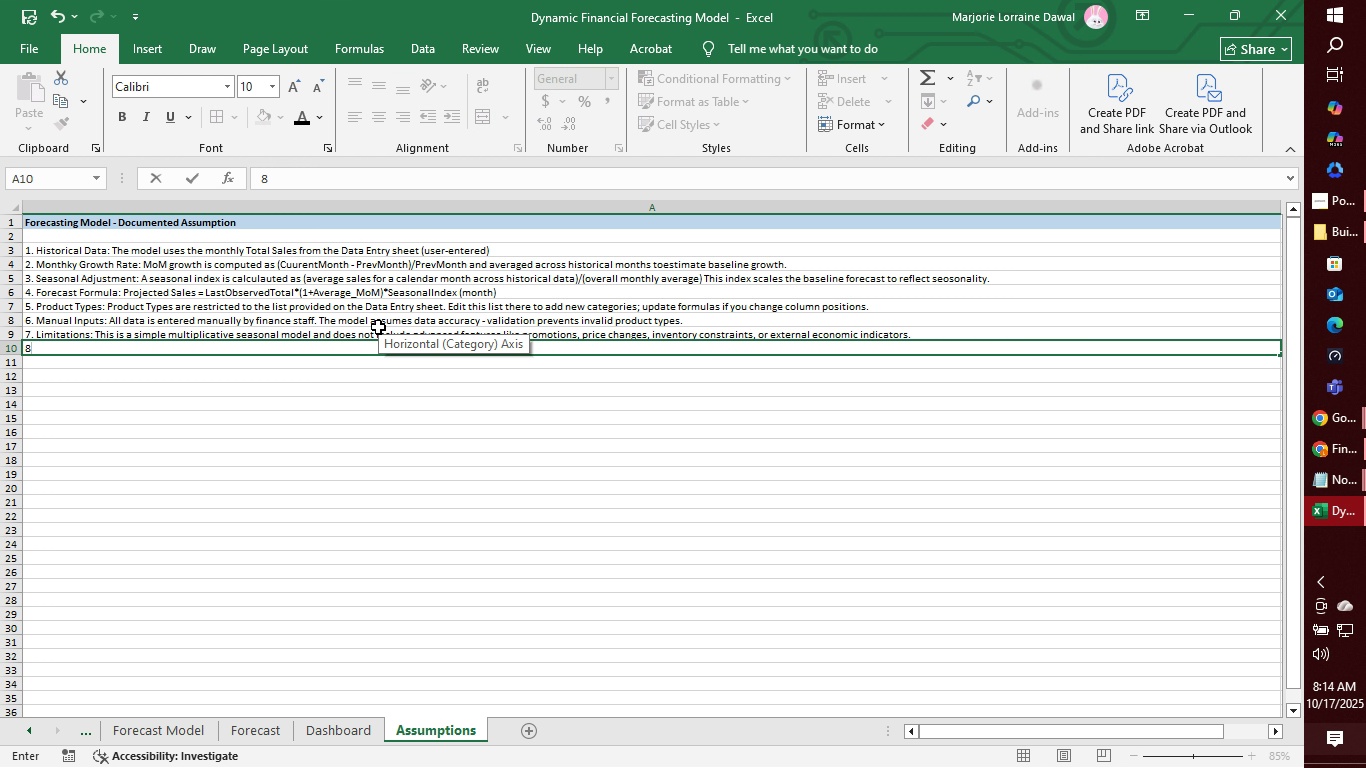 
key(Period)
 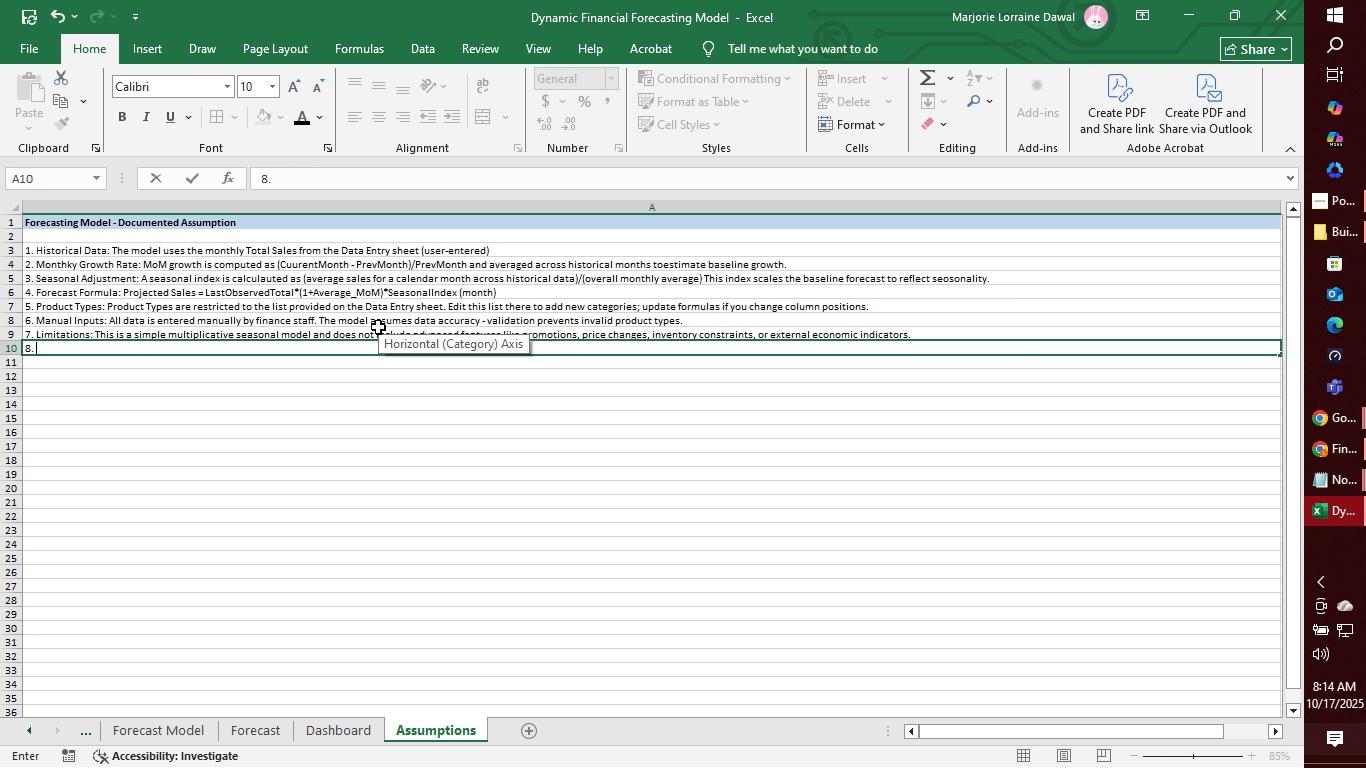 
key(Space)
 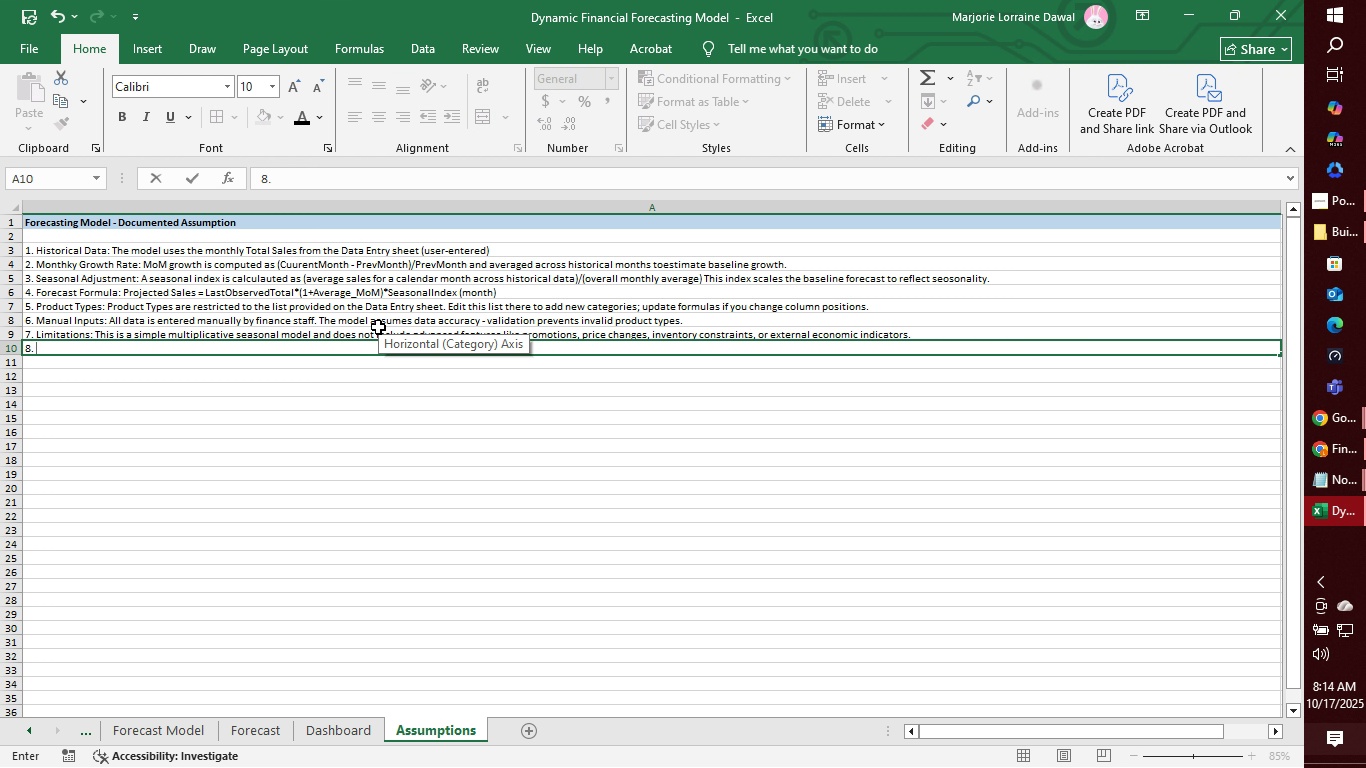 
type(How to update: )
 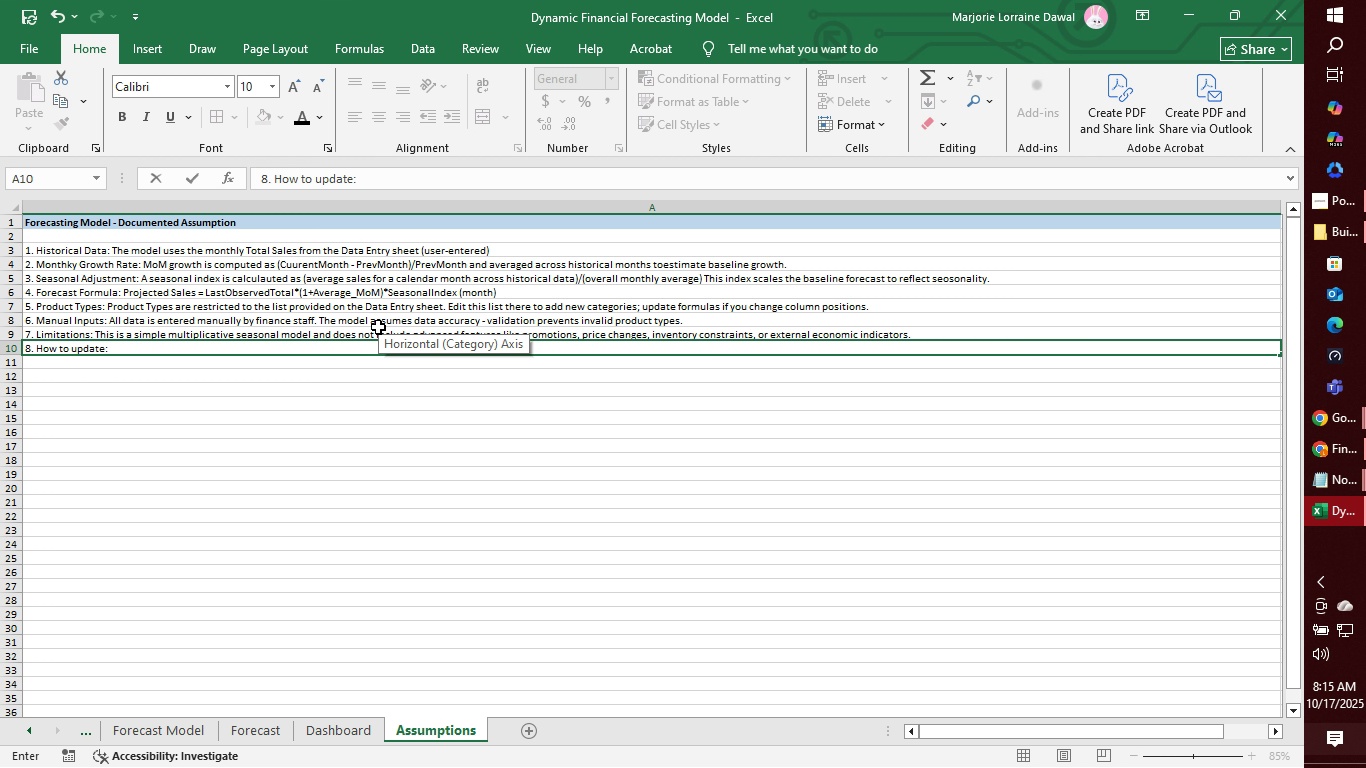 
type(Add histri)
 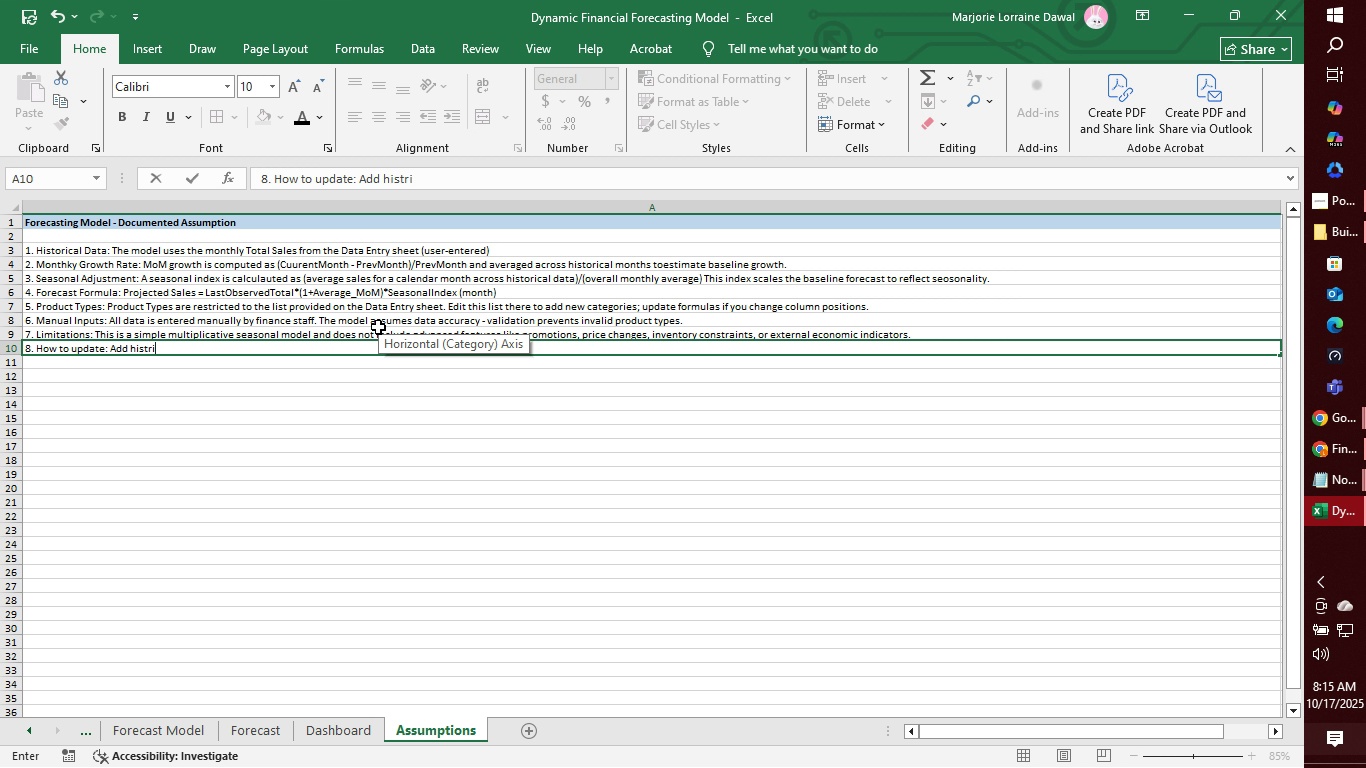 
key(Backspace)
key(Backspace)
type(orical )
 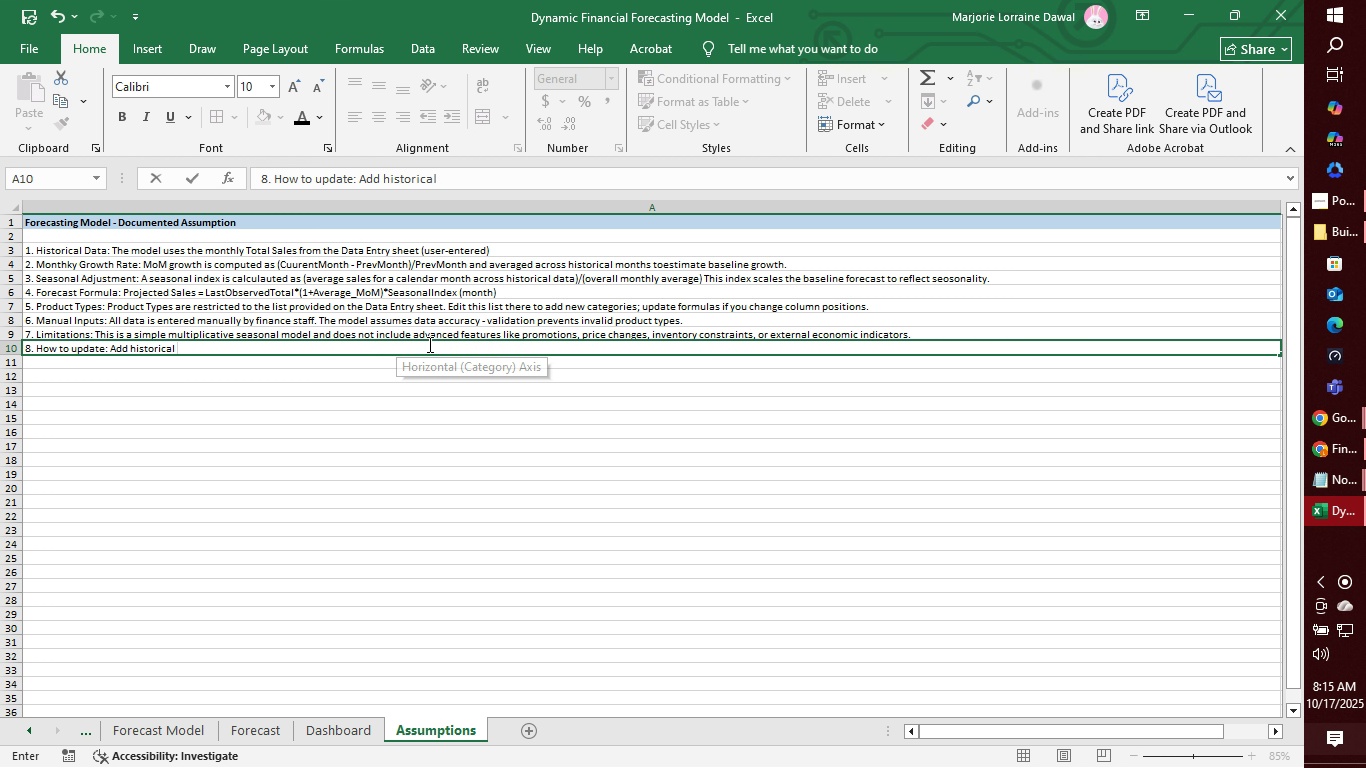 
wait(5.29)
 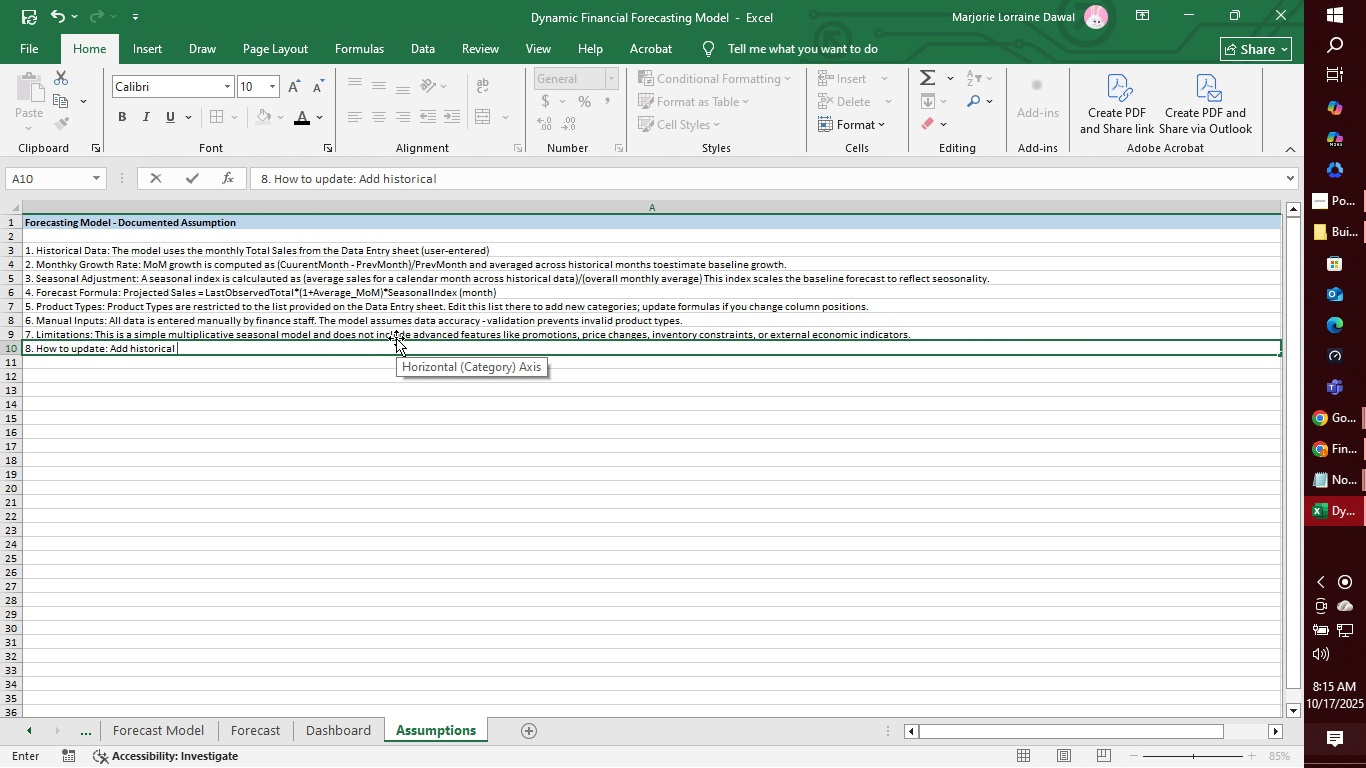 
key(Backspace)
key(Backspace)
key(Backspace)
key(Backspace)
key(Backspace)
key(Backspace)
key(Backspace)
key(Backspace)
key(Backspace)
key(Backspace)
key(Backspace)
type(new historci)
key(Backspace)
key(Backspace)
type(ical ros)
 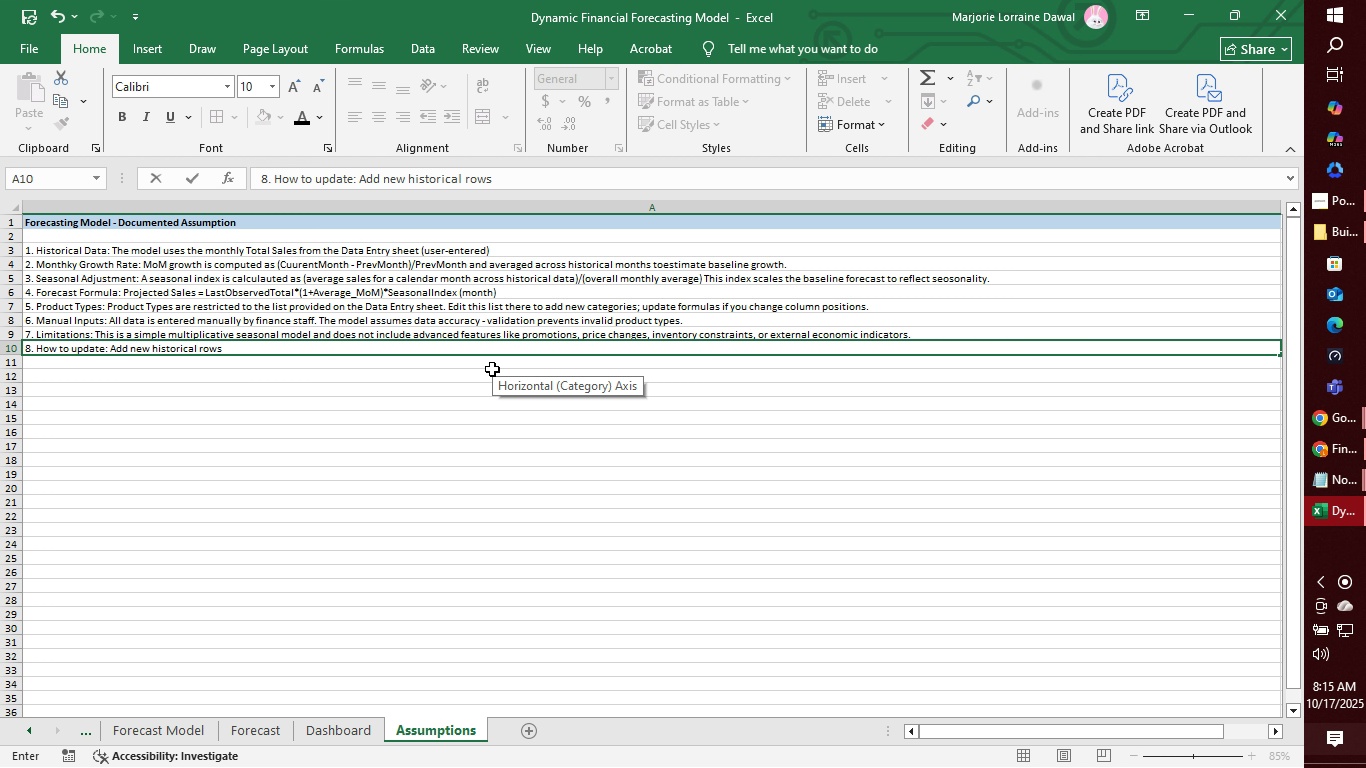 
hold_key(key=W, duration=0.3)
 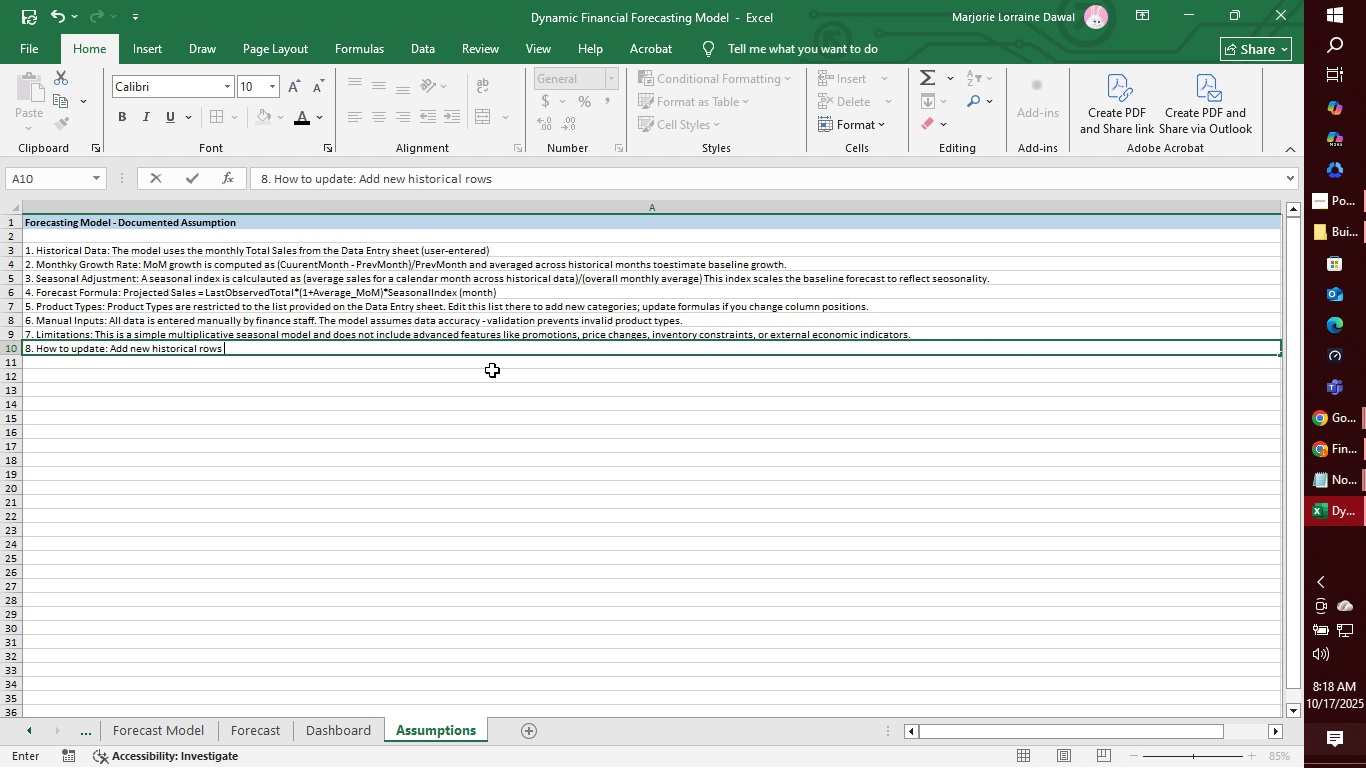 
wait(179.05)
 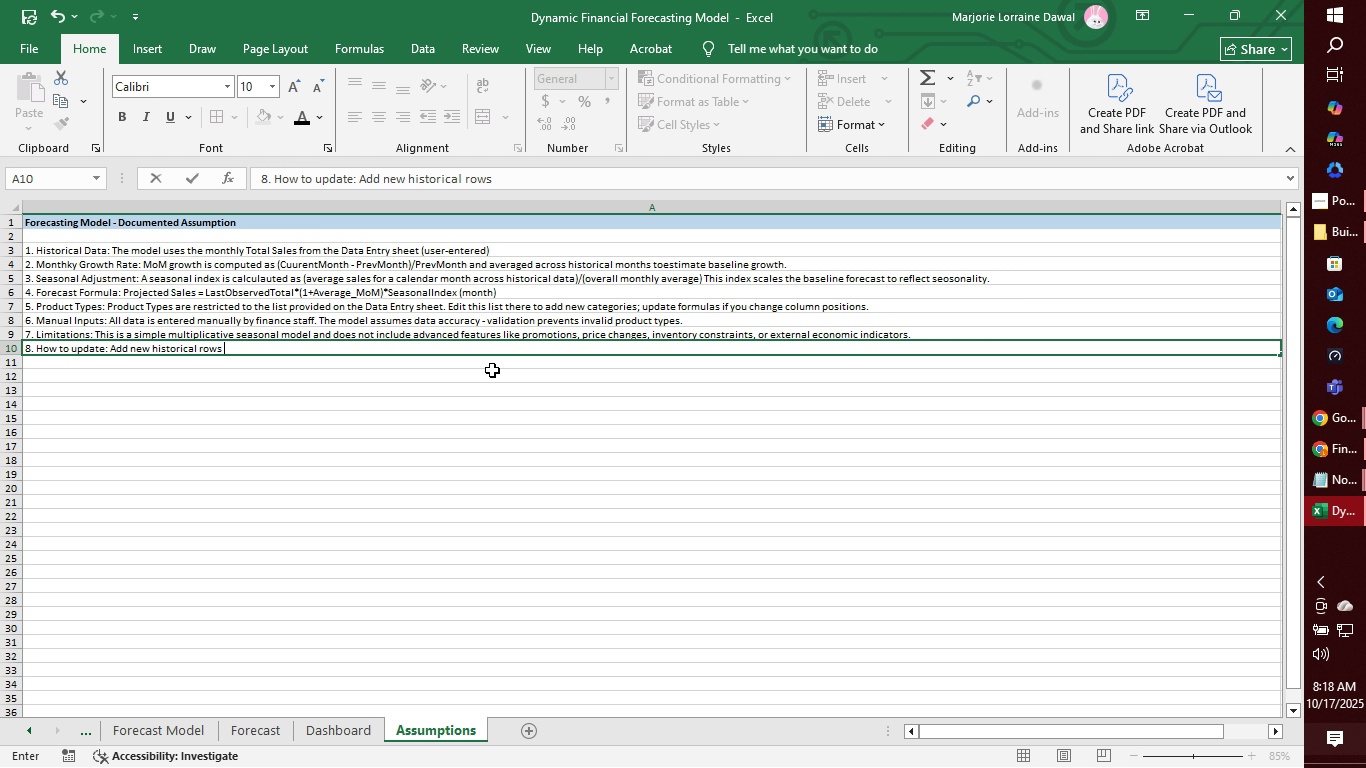 
type( to Data R)
key(Backspace)
type(Enty (month, )
 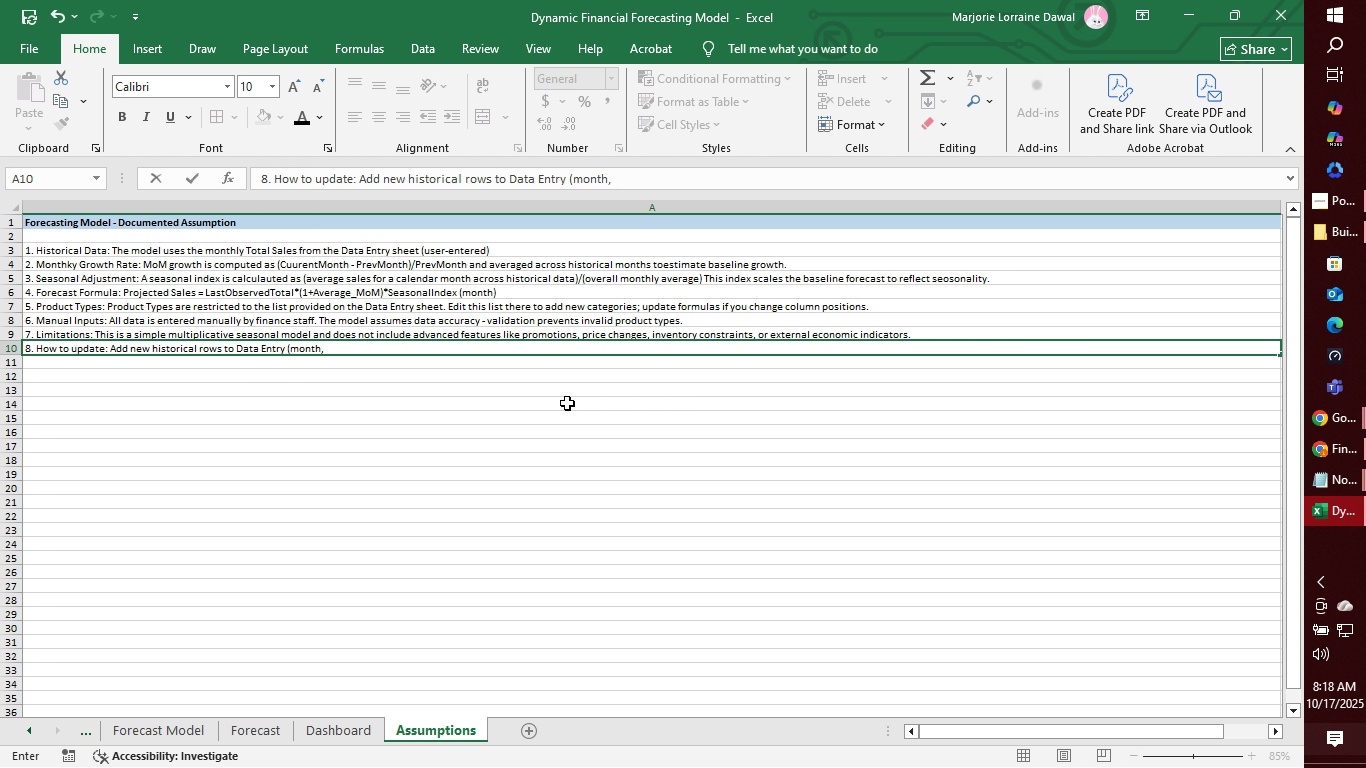 
type(product type))
key(Backspace)
type(, sales). Refresh or re-open)
 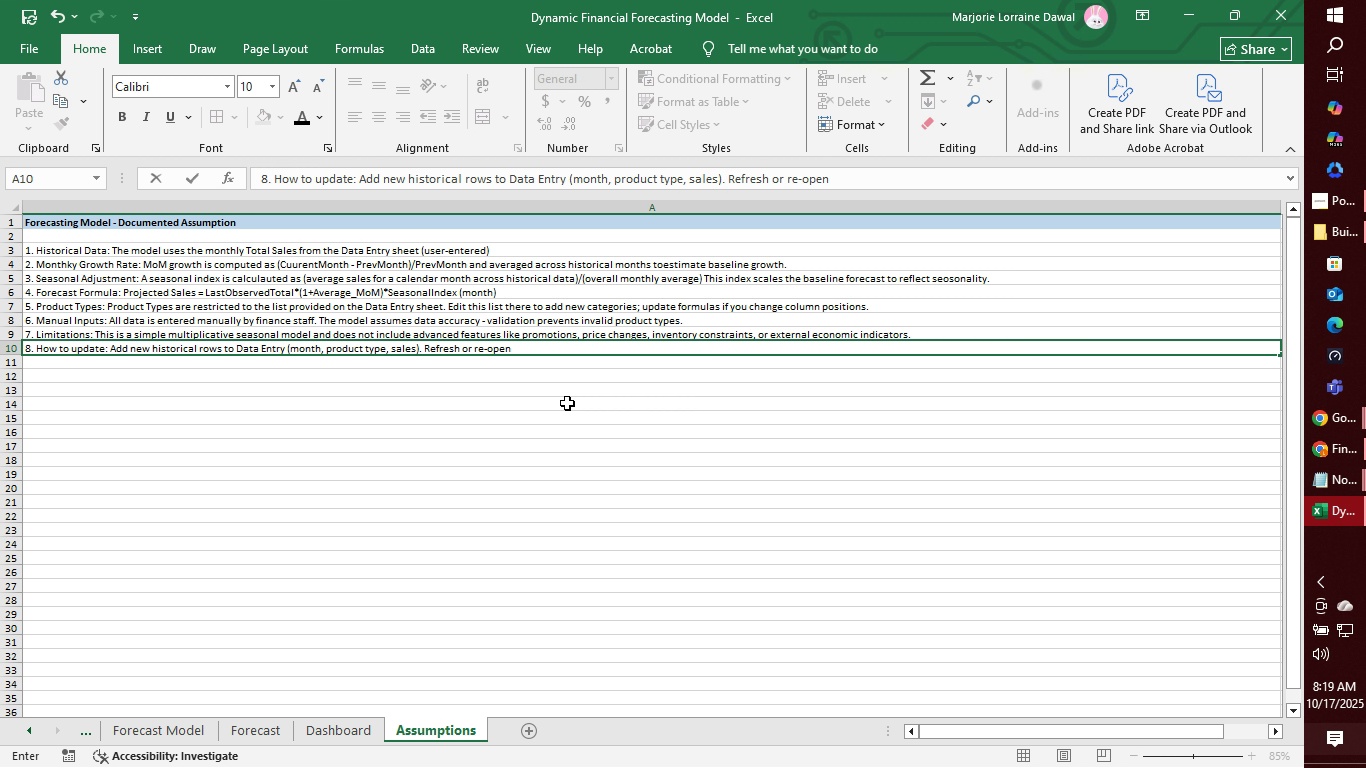 
wait(6.77)
 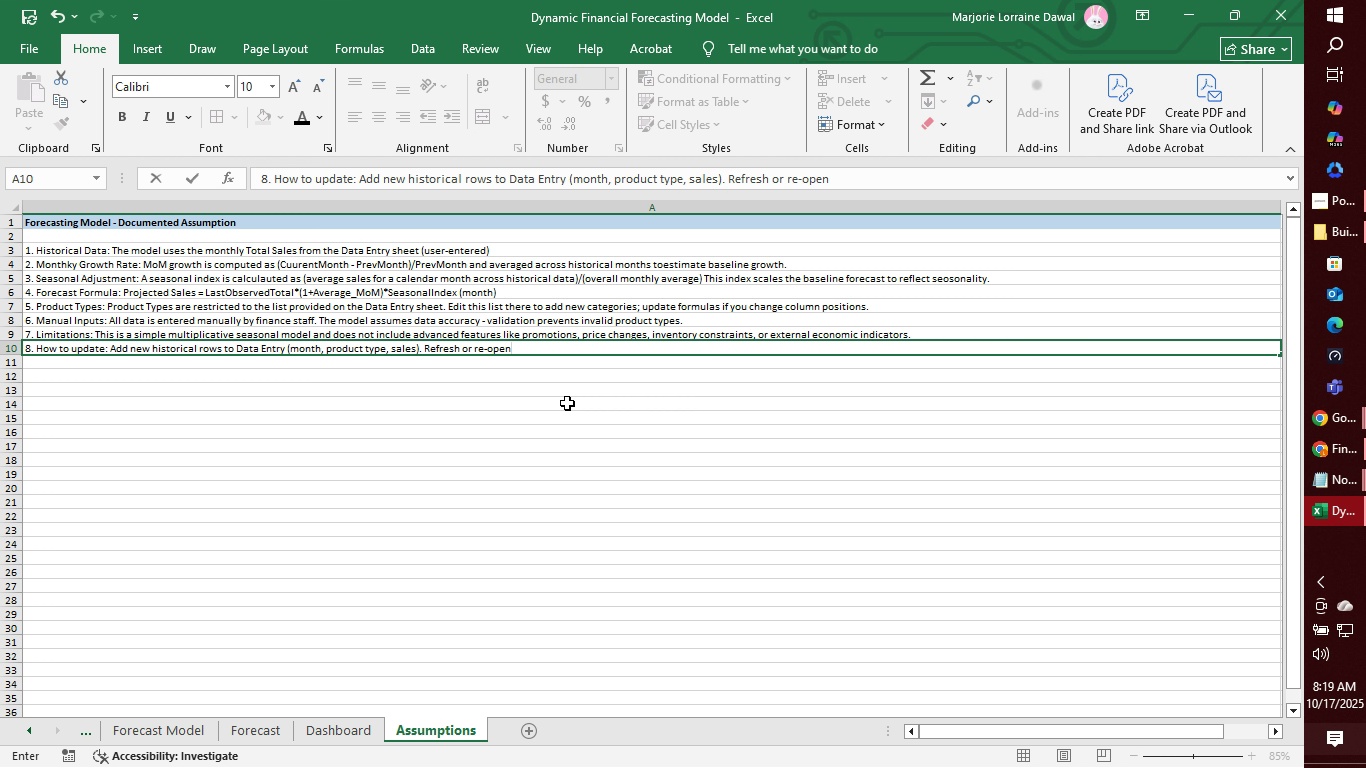 
type( the workbook)
 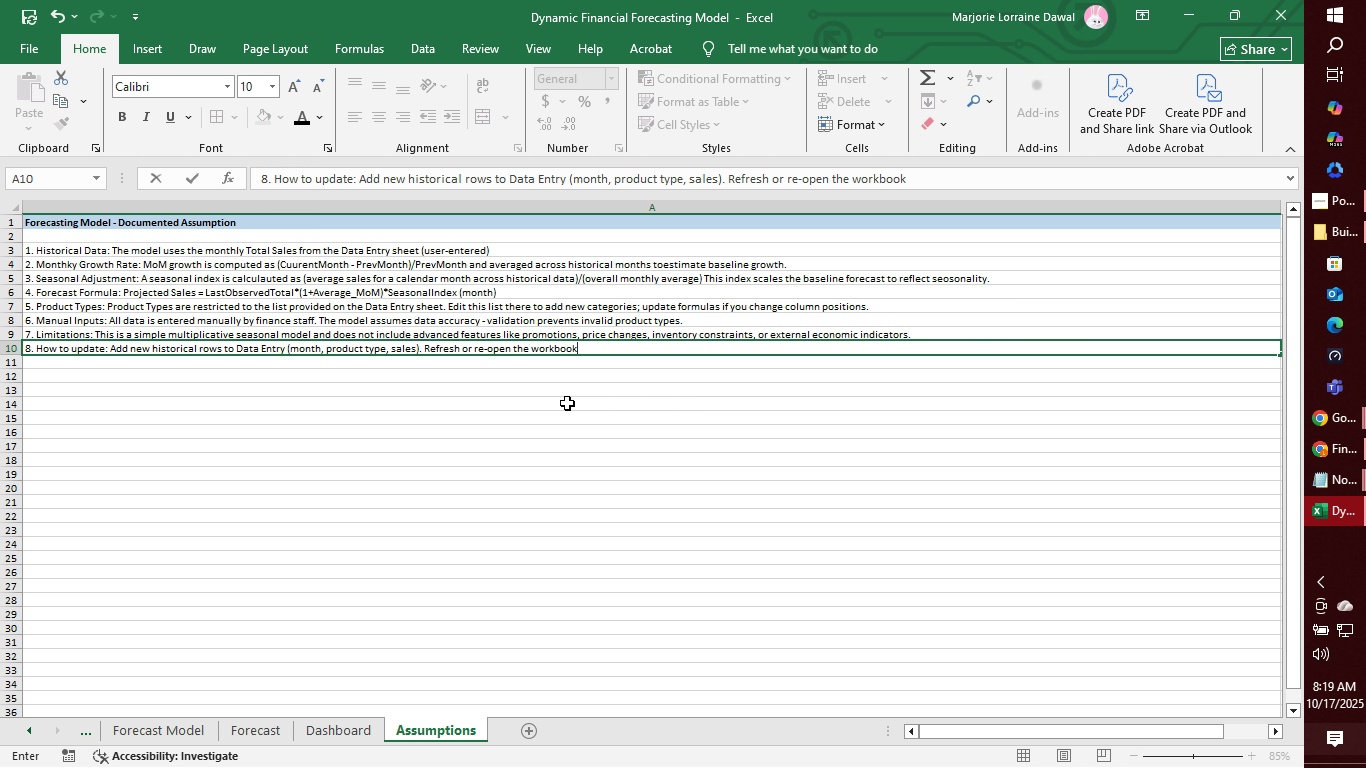 
wait(12.66)
 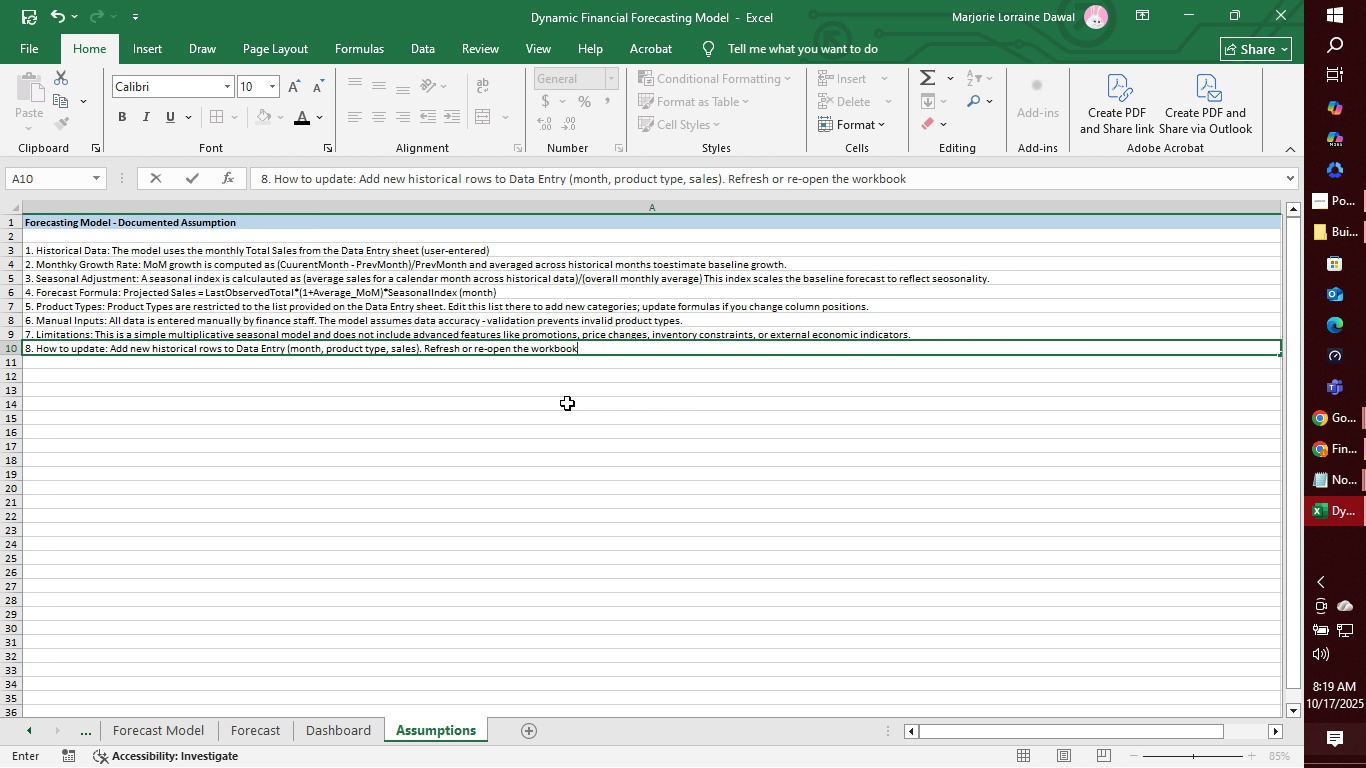 
type( - Pivot and formuls will adapt if )
 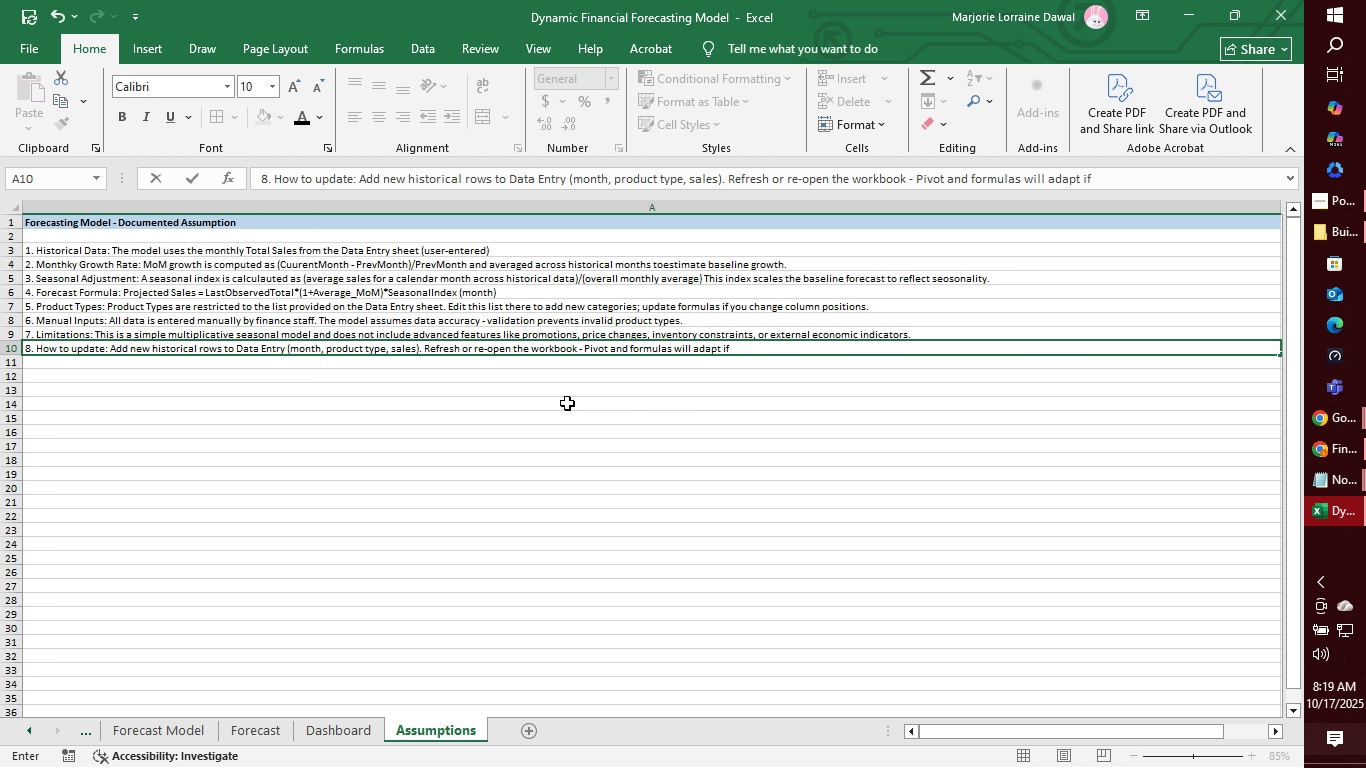 
wait(22.61)
 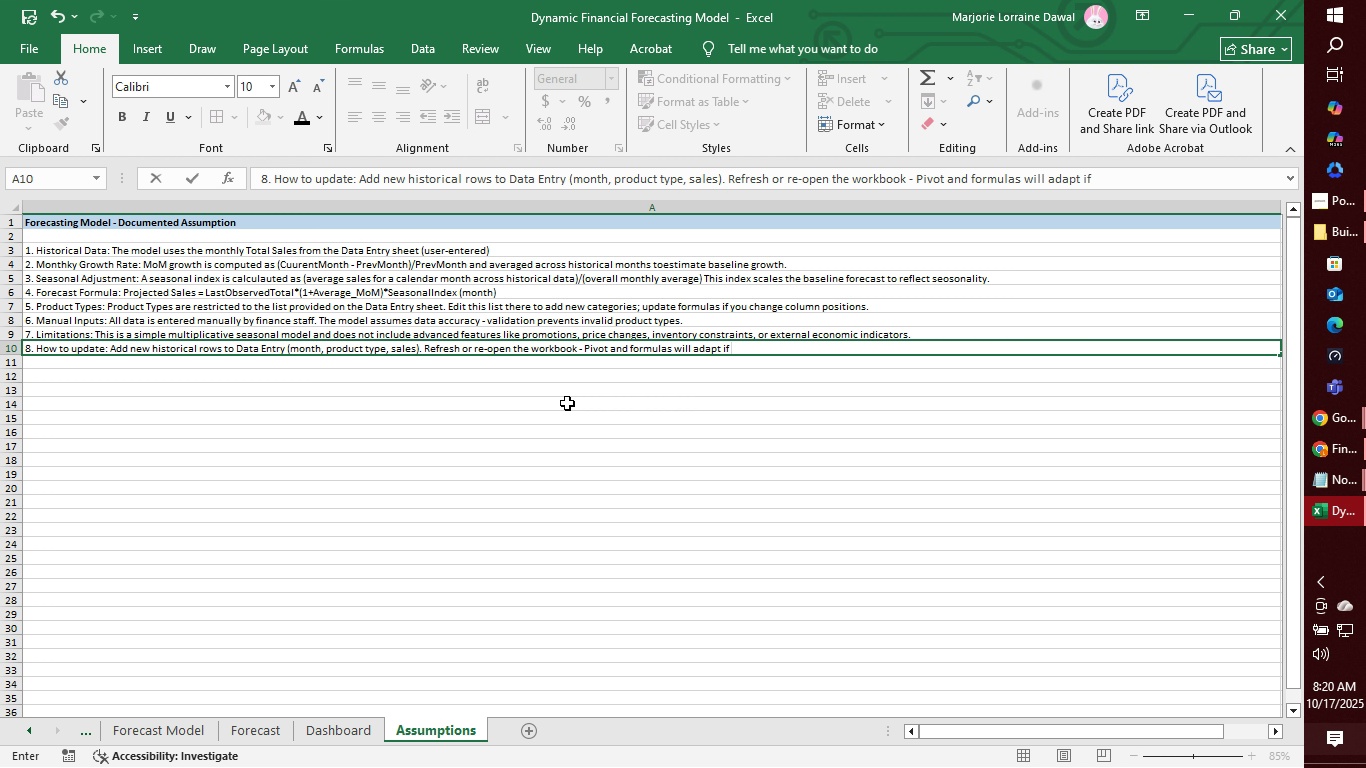 
type(you paste values)
 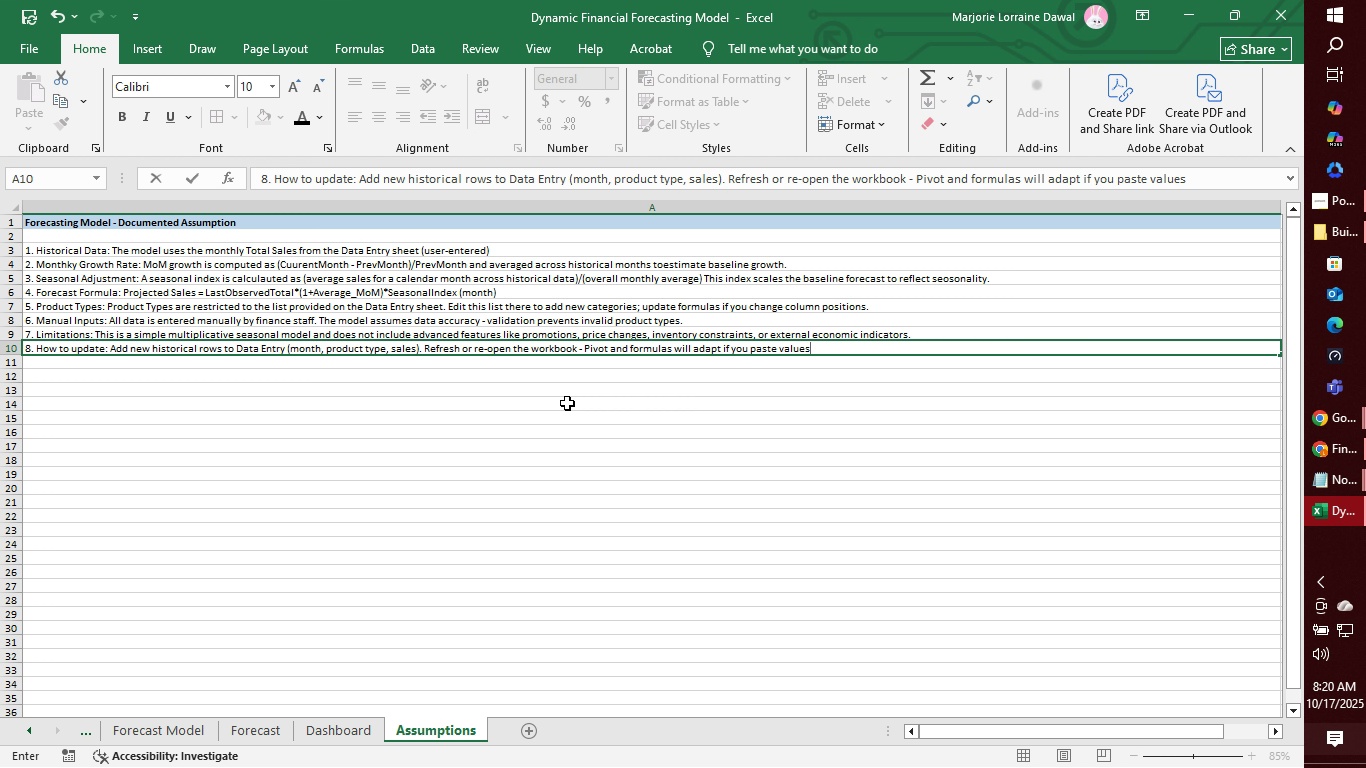 
wait(8.41)
 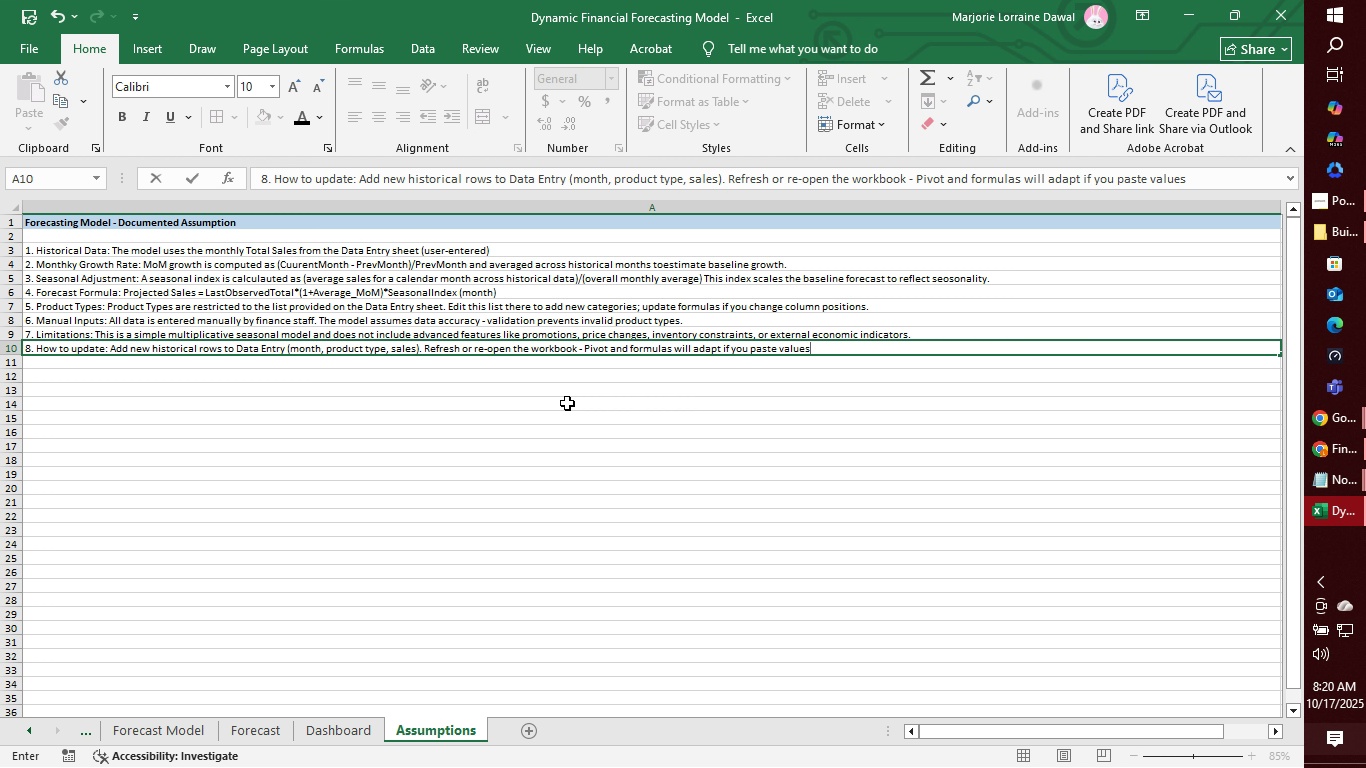 
type( o)
key(Backspace)
type(into the Forecast Model area )
key(Backspace)
type(or )
 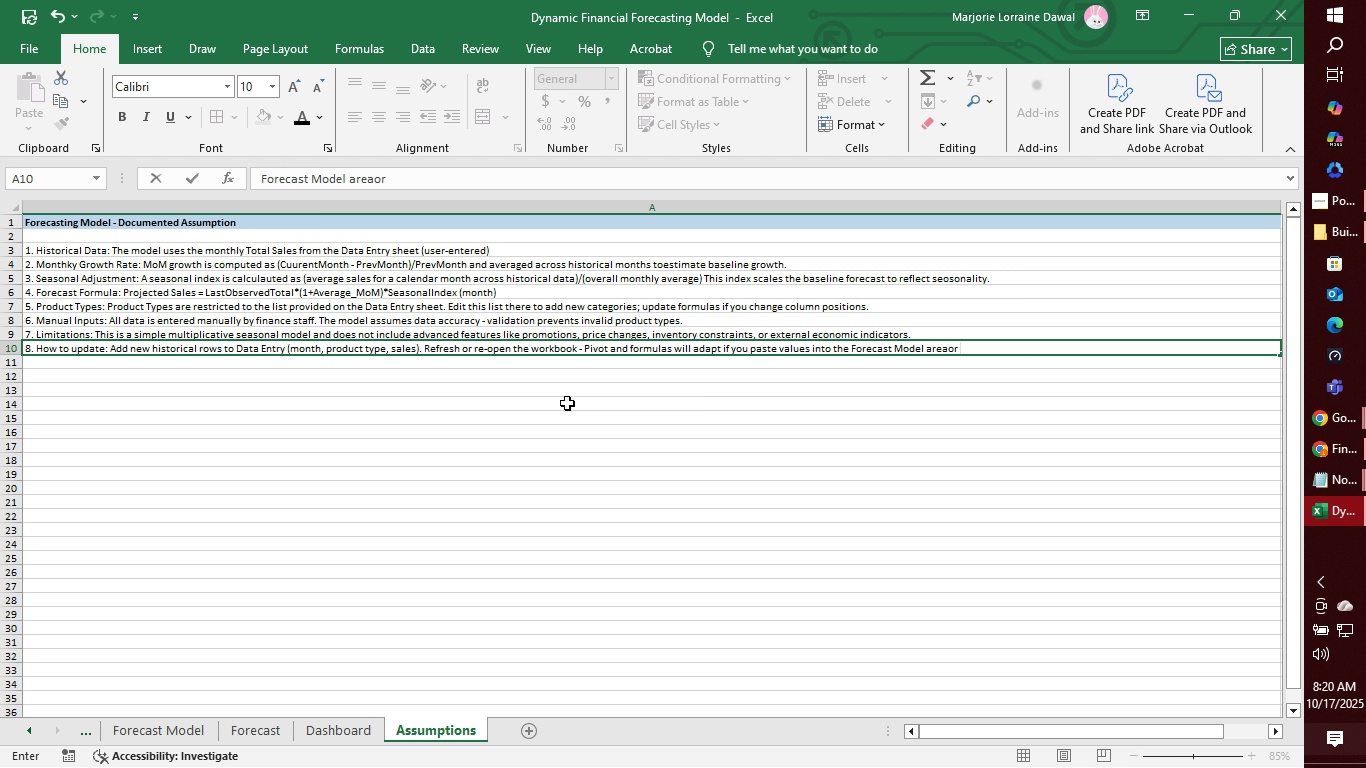 
wait(6.8)
 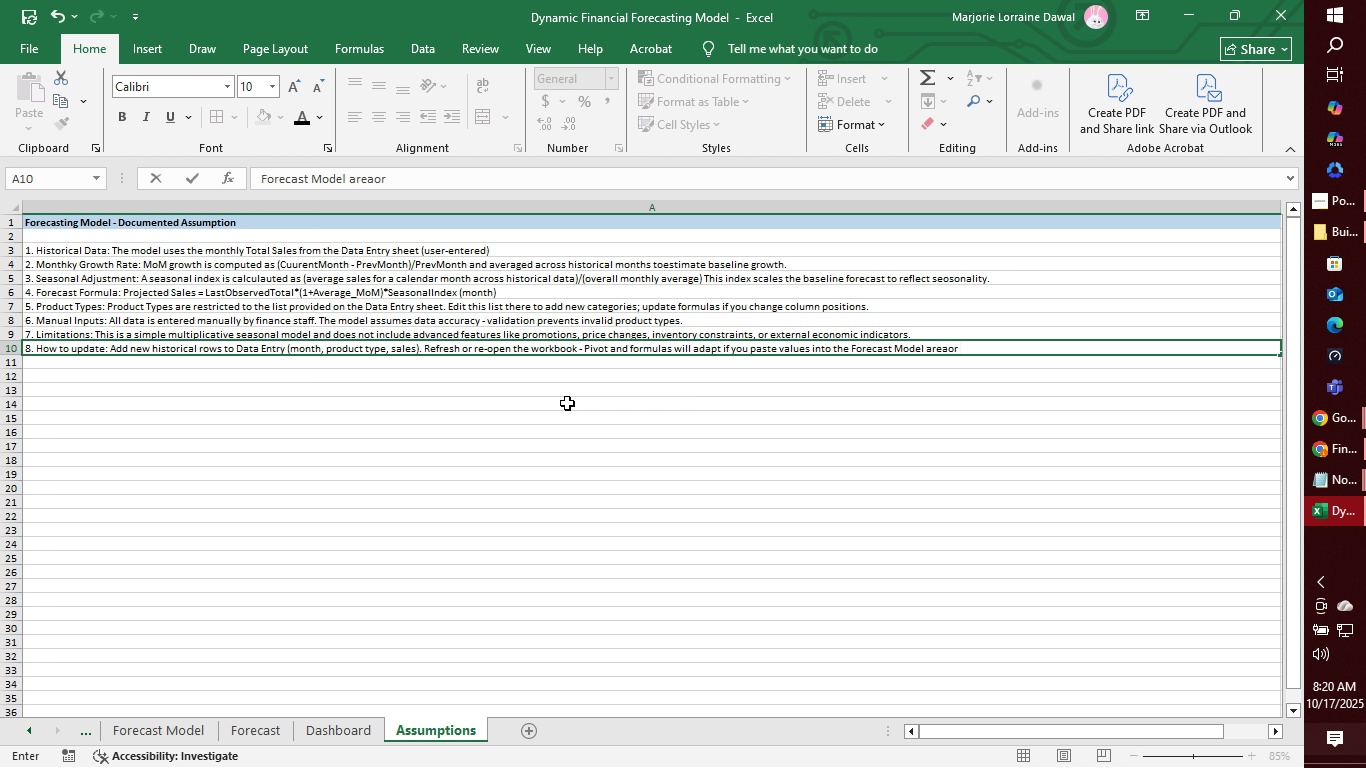 
key(Backspace)
key(Backspace)
key(Backspace)
type( or regenarte )
key(Backspace)
key(Backspace)
key(Backspace)
key(Backspace)
key(Backspace)
type(erate the pivot.)
 